 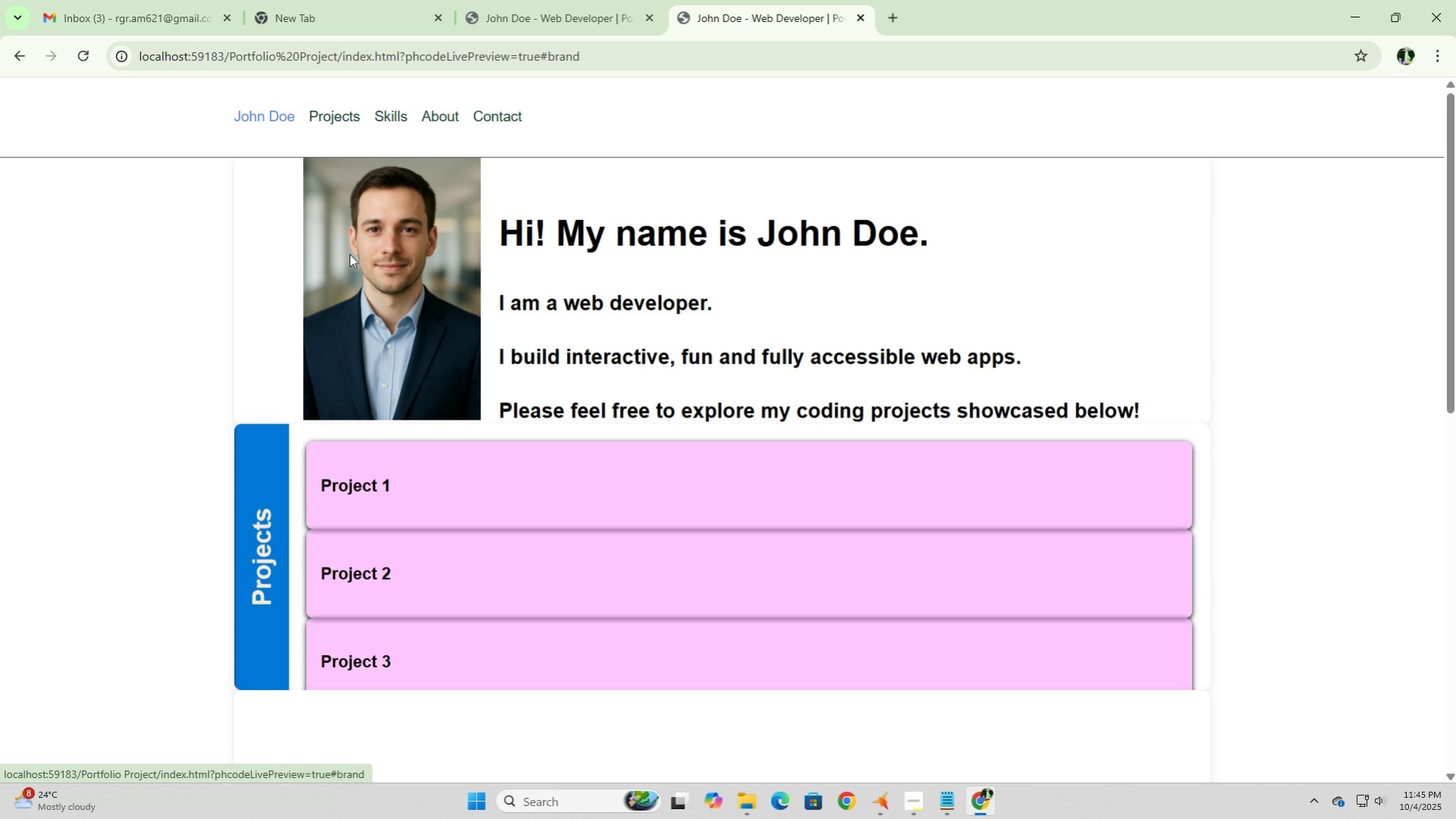 
scroll: coordinate [578, 498], scroll_direction: down, amount: 3.0
 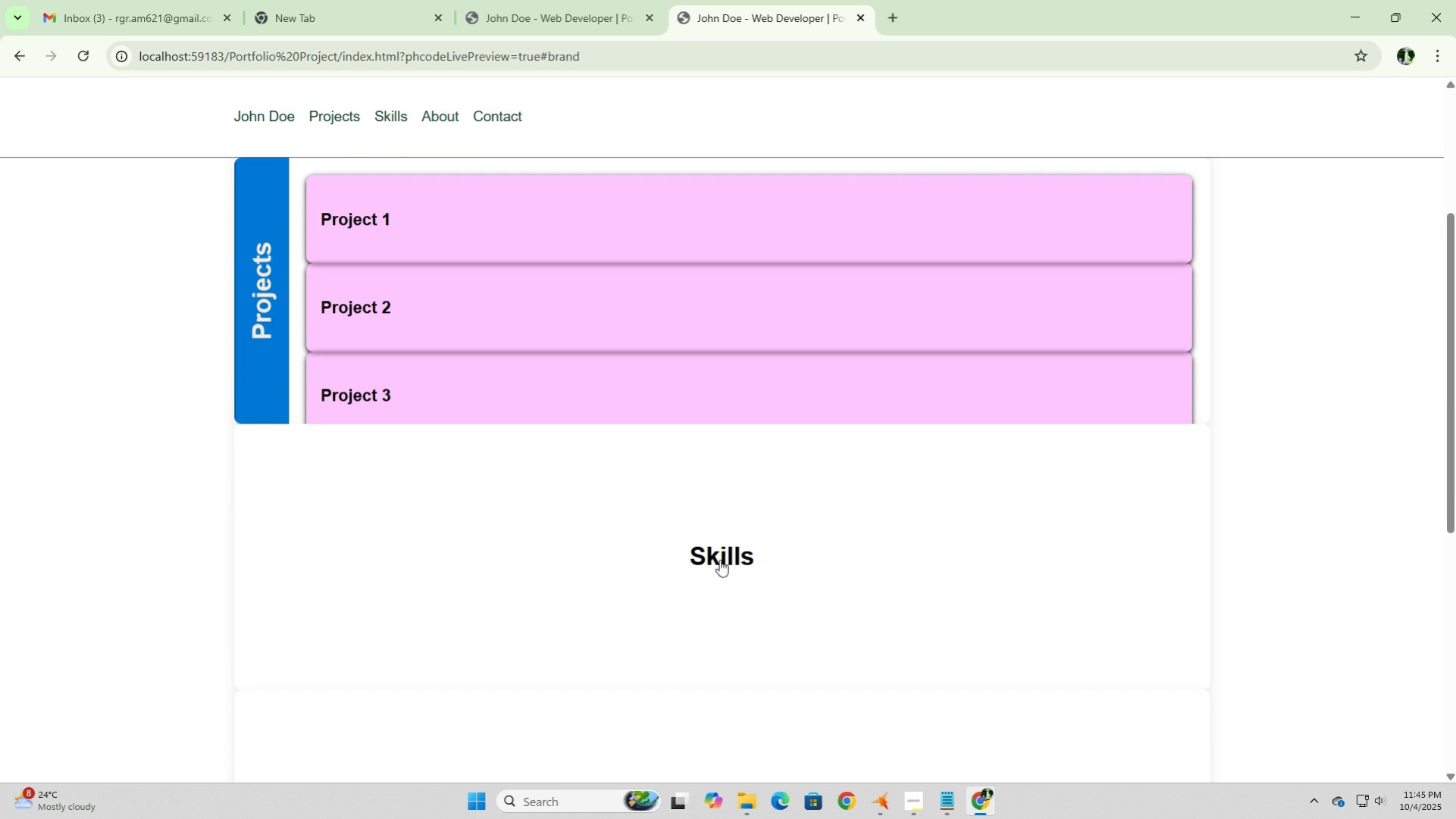 
scroll: coordinate [688, 533], scroll_direction: up, amount: 3.0
 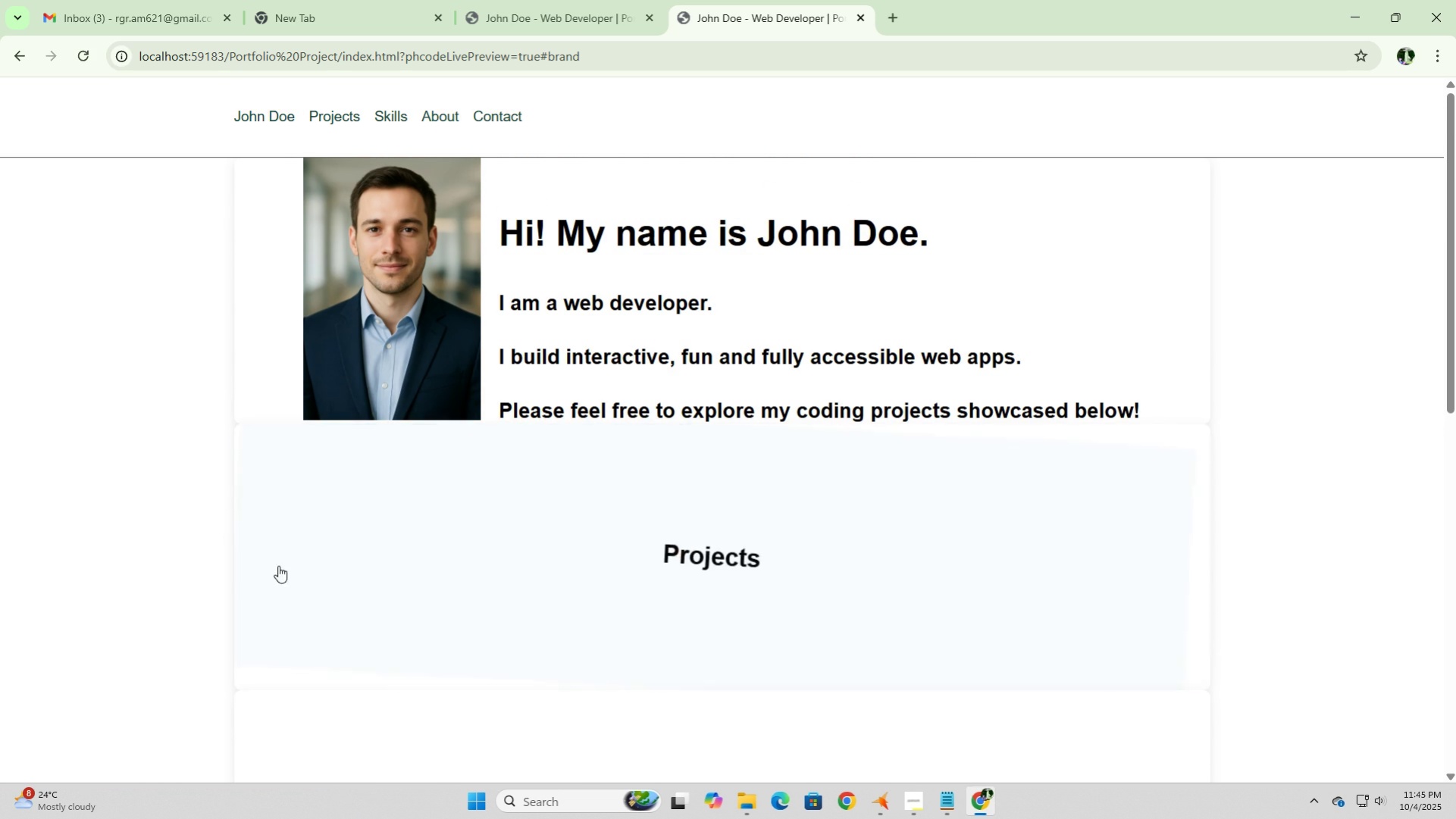 
left_click([318, 535])
 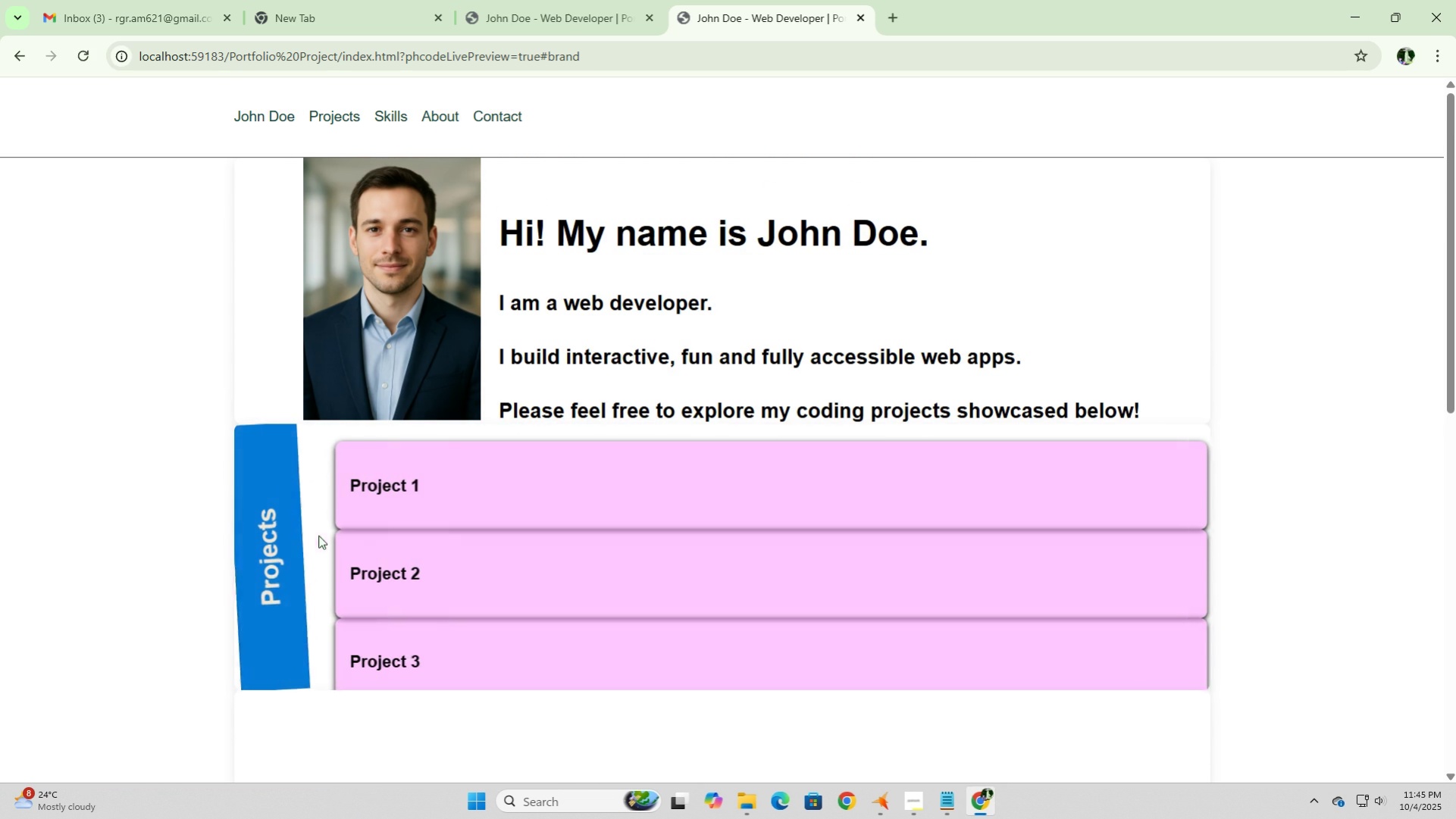 
left_click([318, 535])
 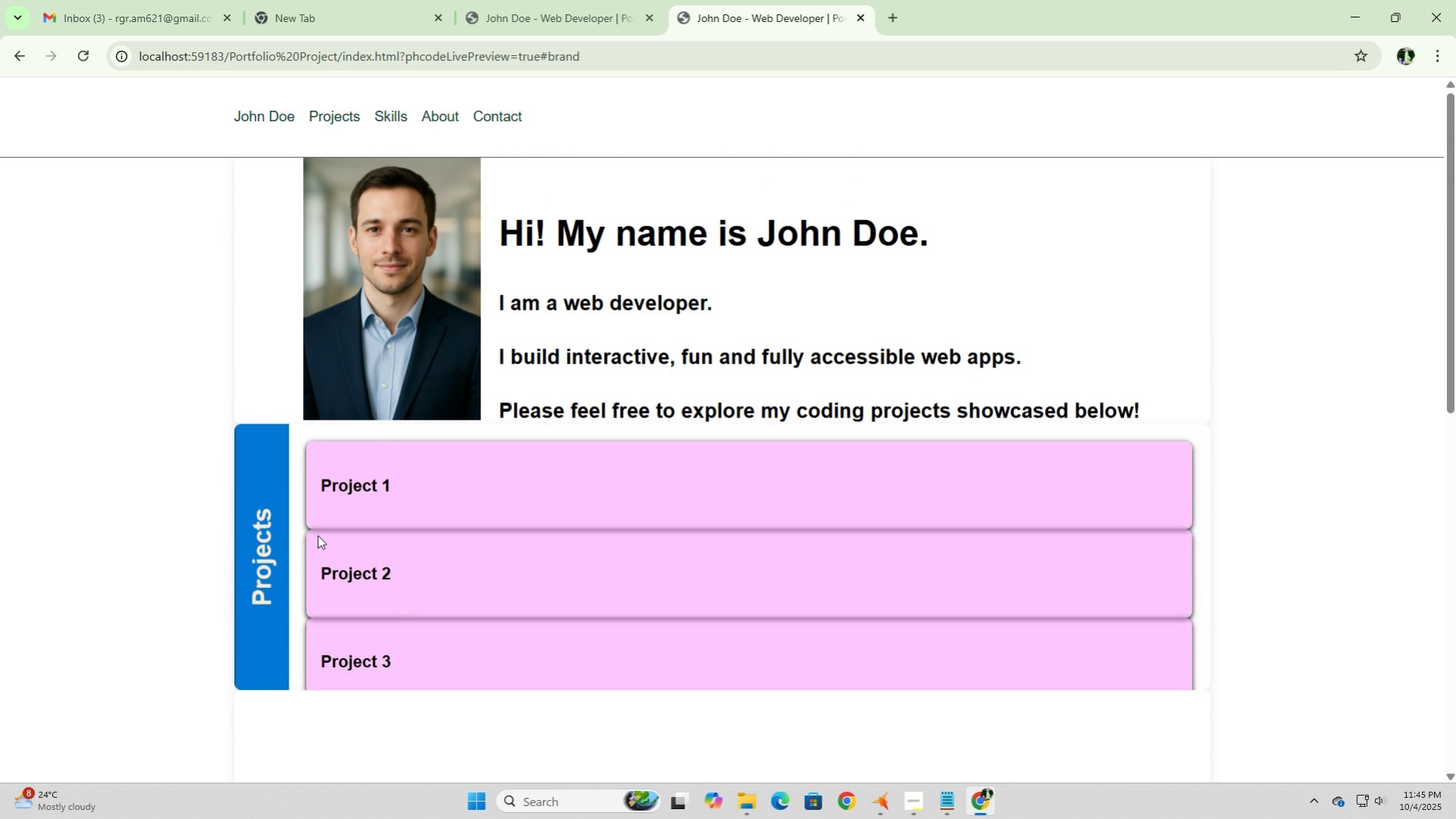 
left_click([318, 535])
 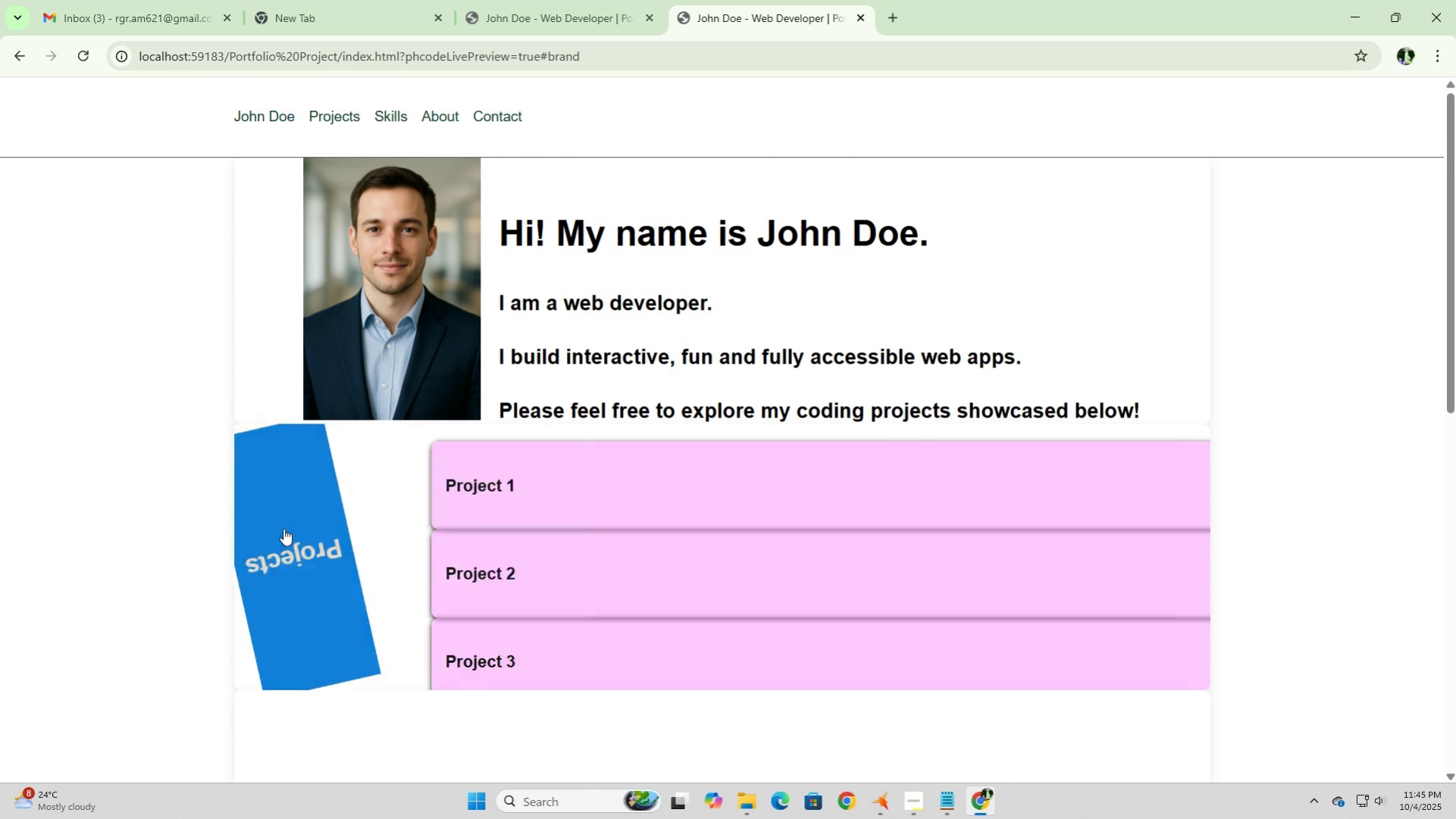 
left_click([283, 528])
 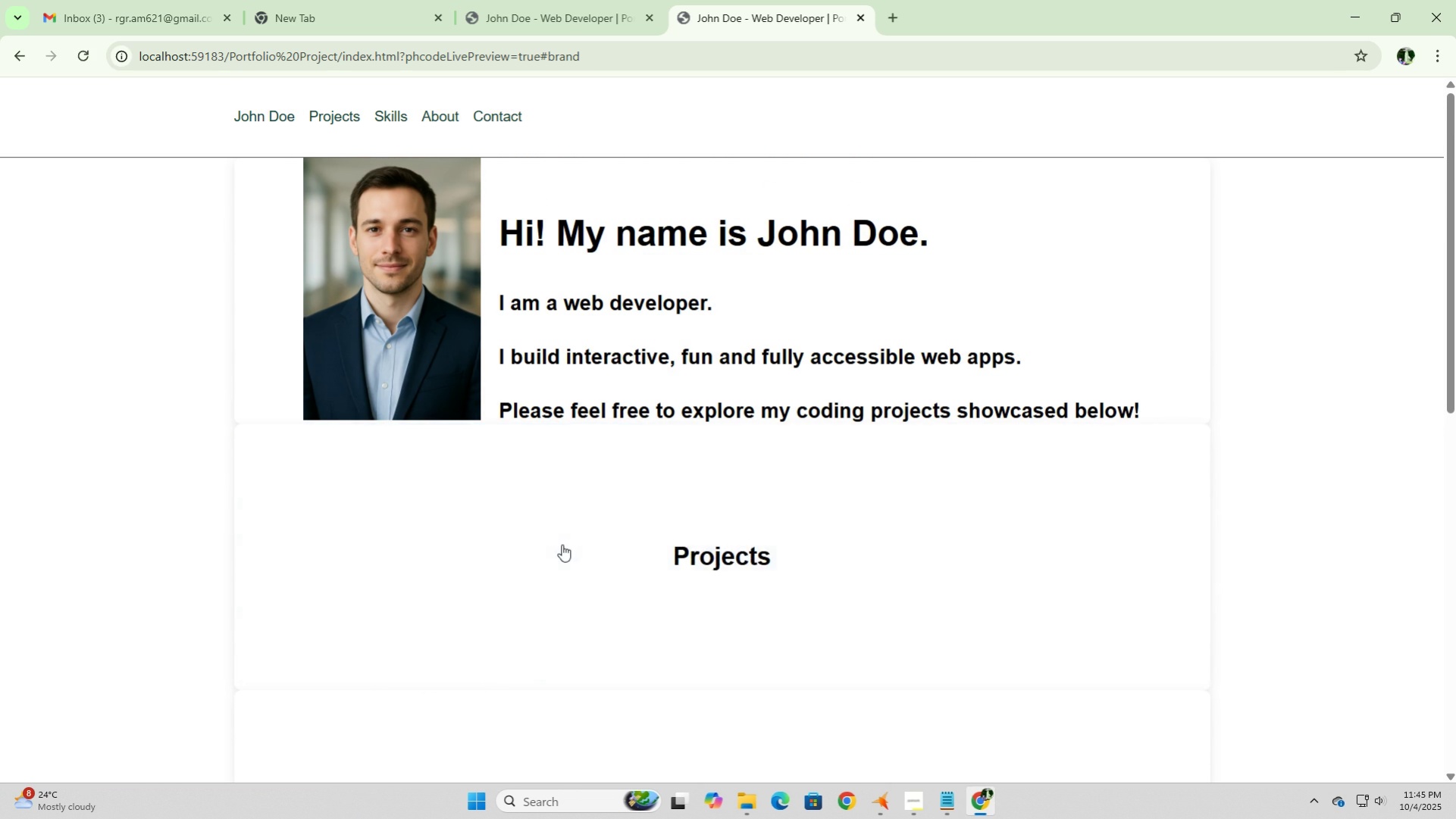 
left_click([562, 544])
 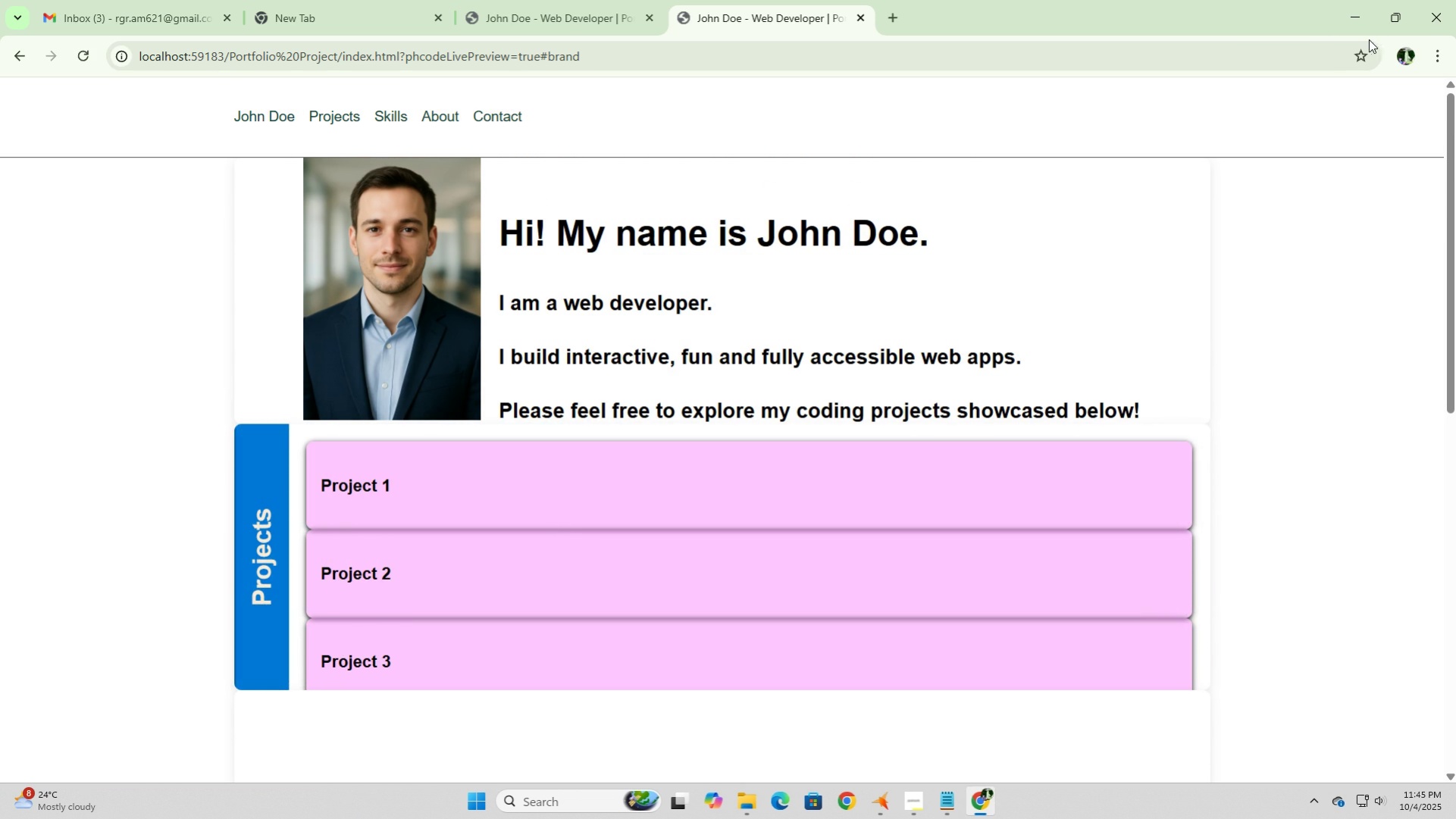 
left_click([1354, 12])
 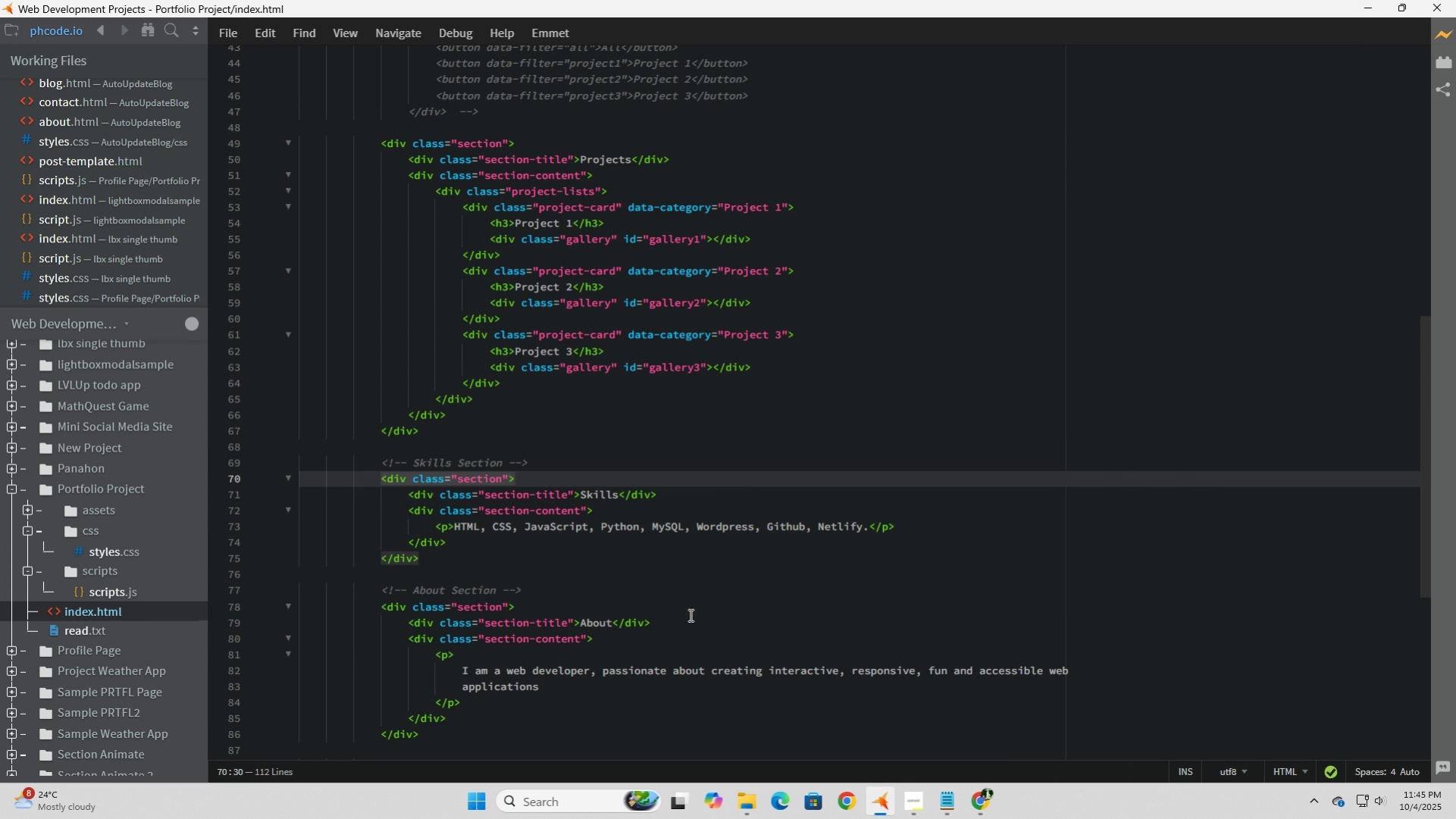 
left_click([689, 614])
 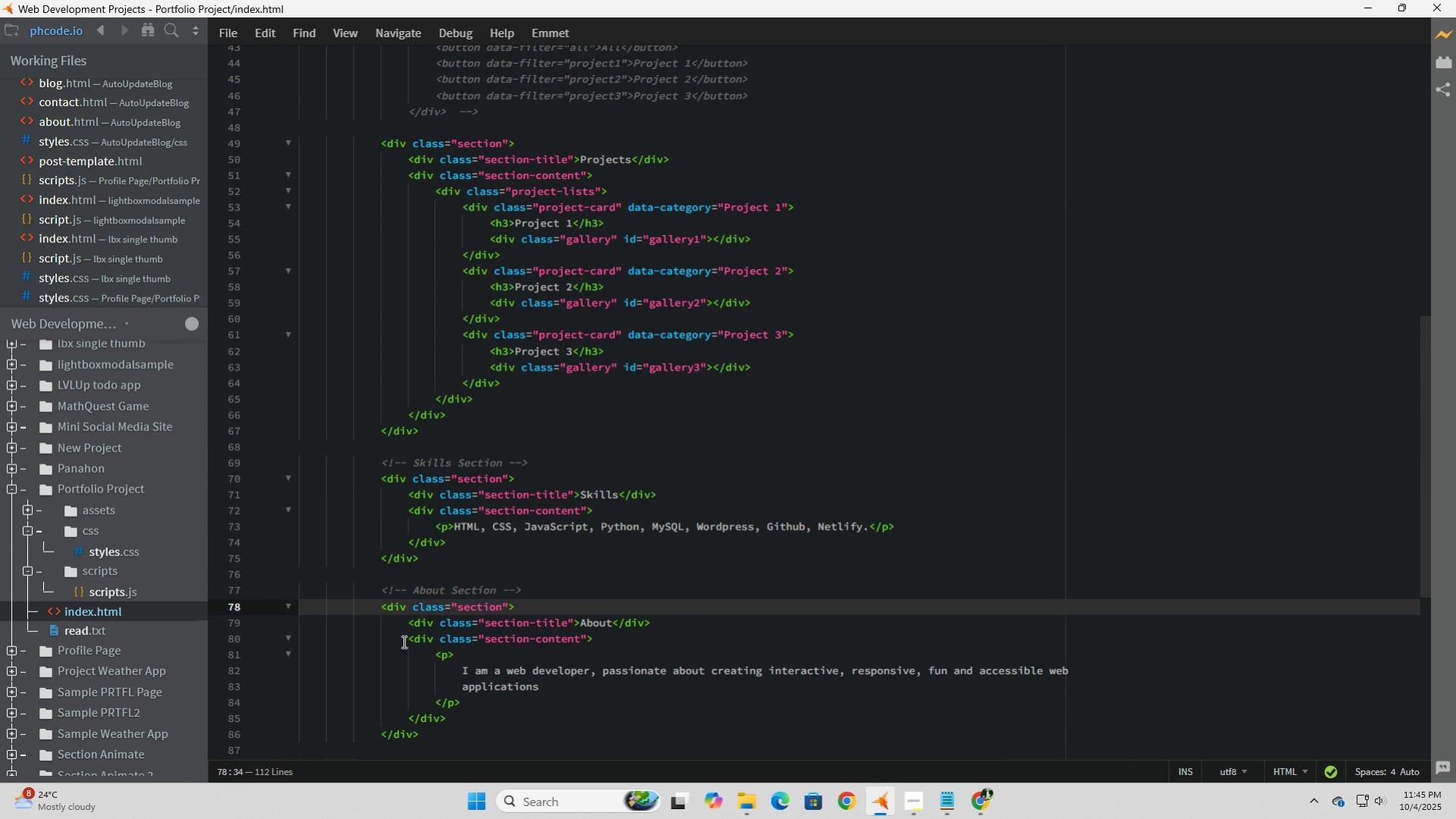 
wait(6.48)
 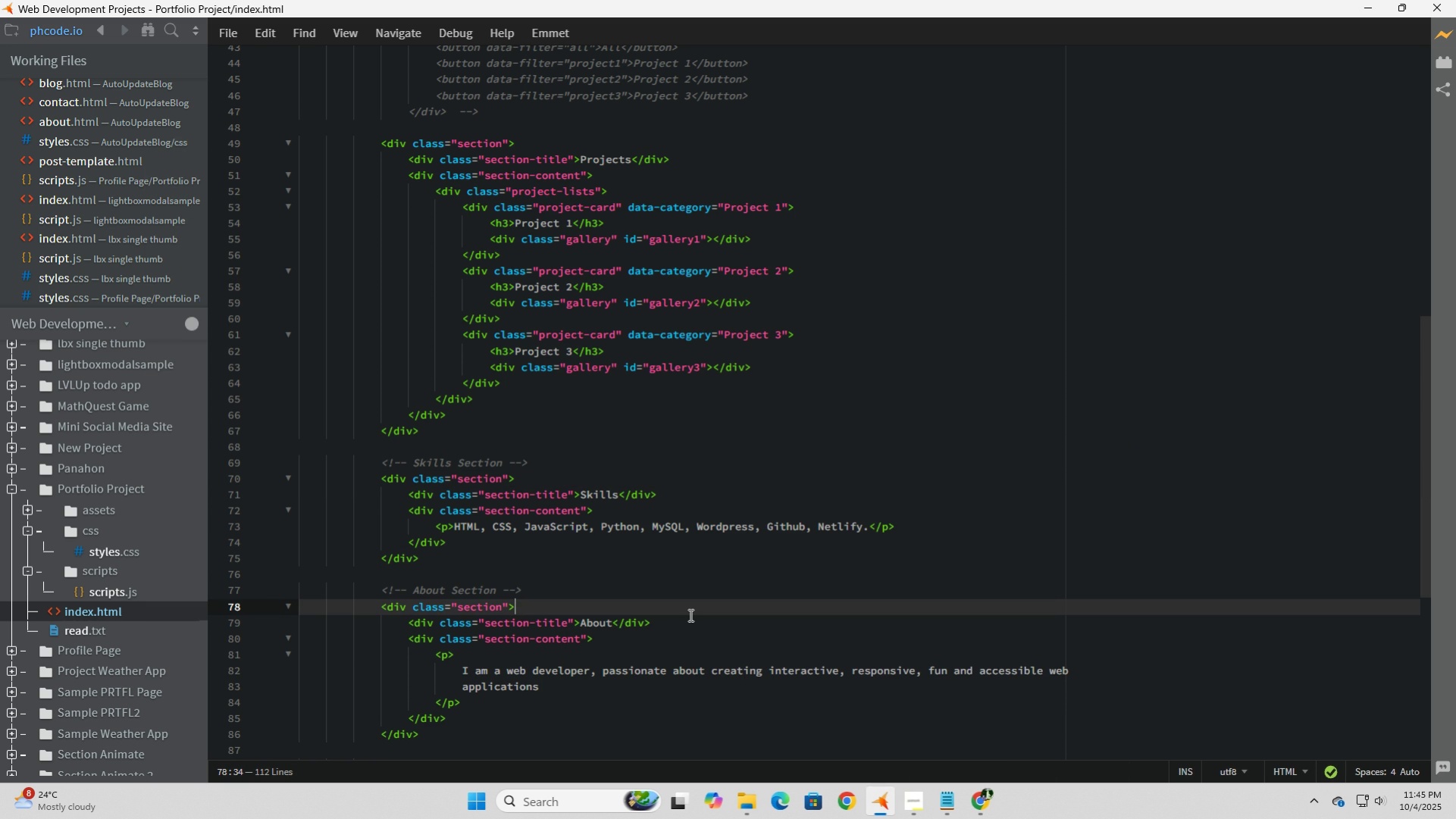 
left_click([99, 590])
 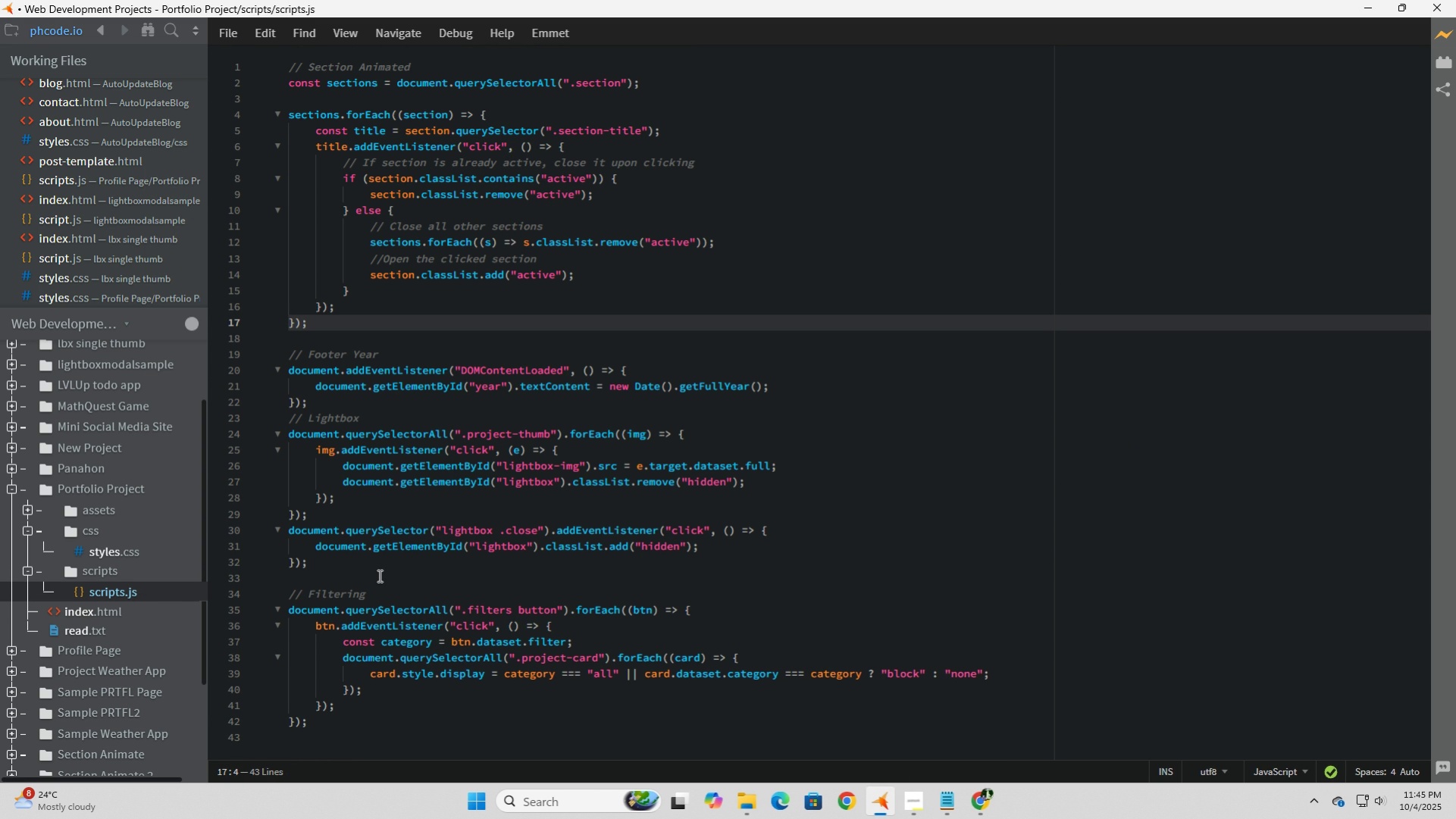 
scroll: coordinate [378, 575], scroll_direction: up, amount: 3.0
 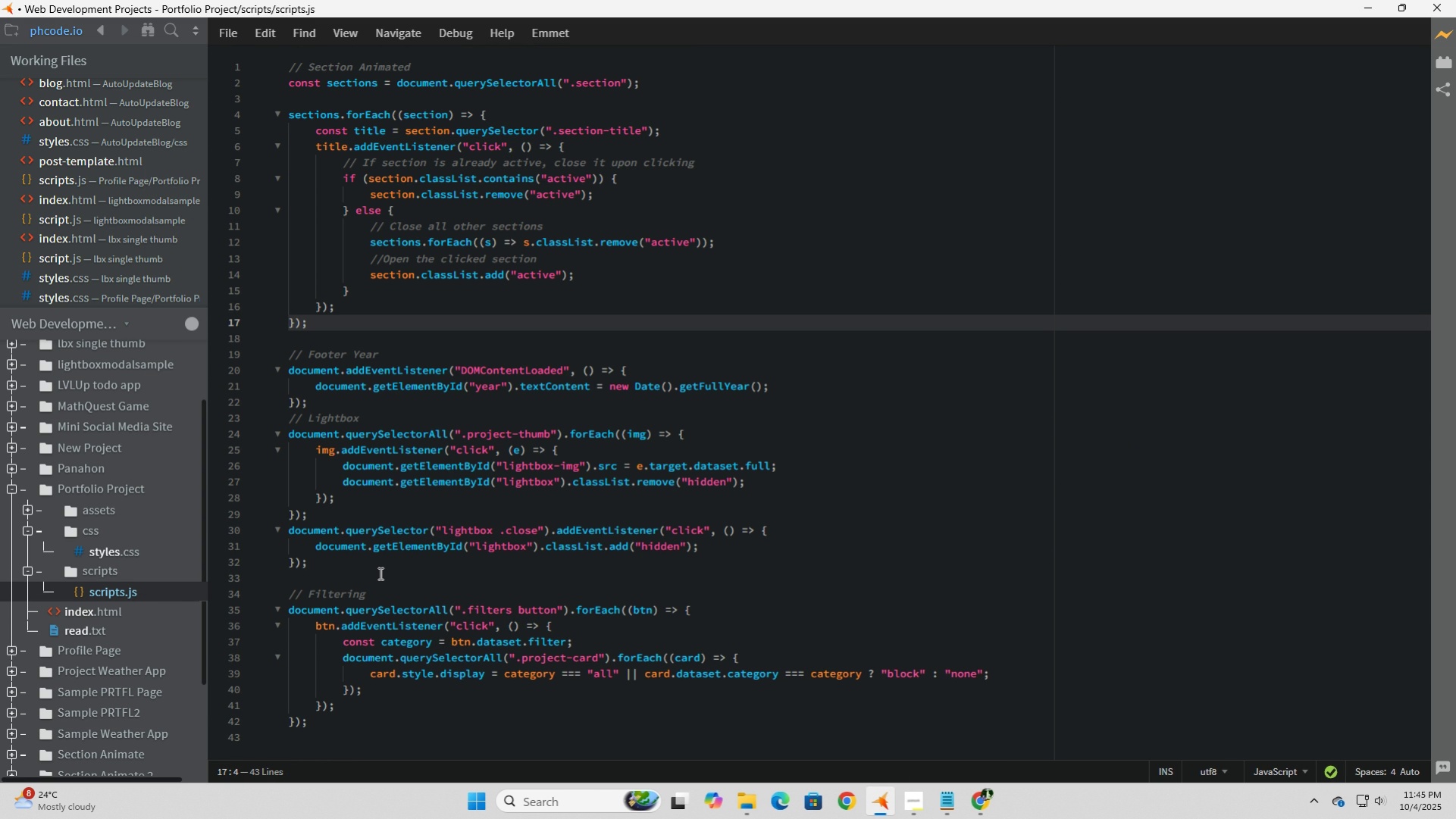 
wait(5.18)
 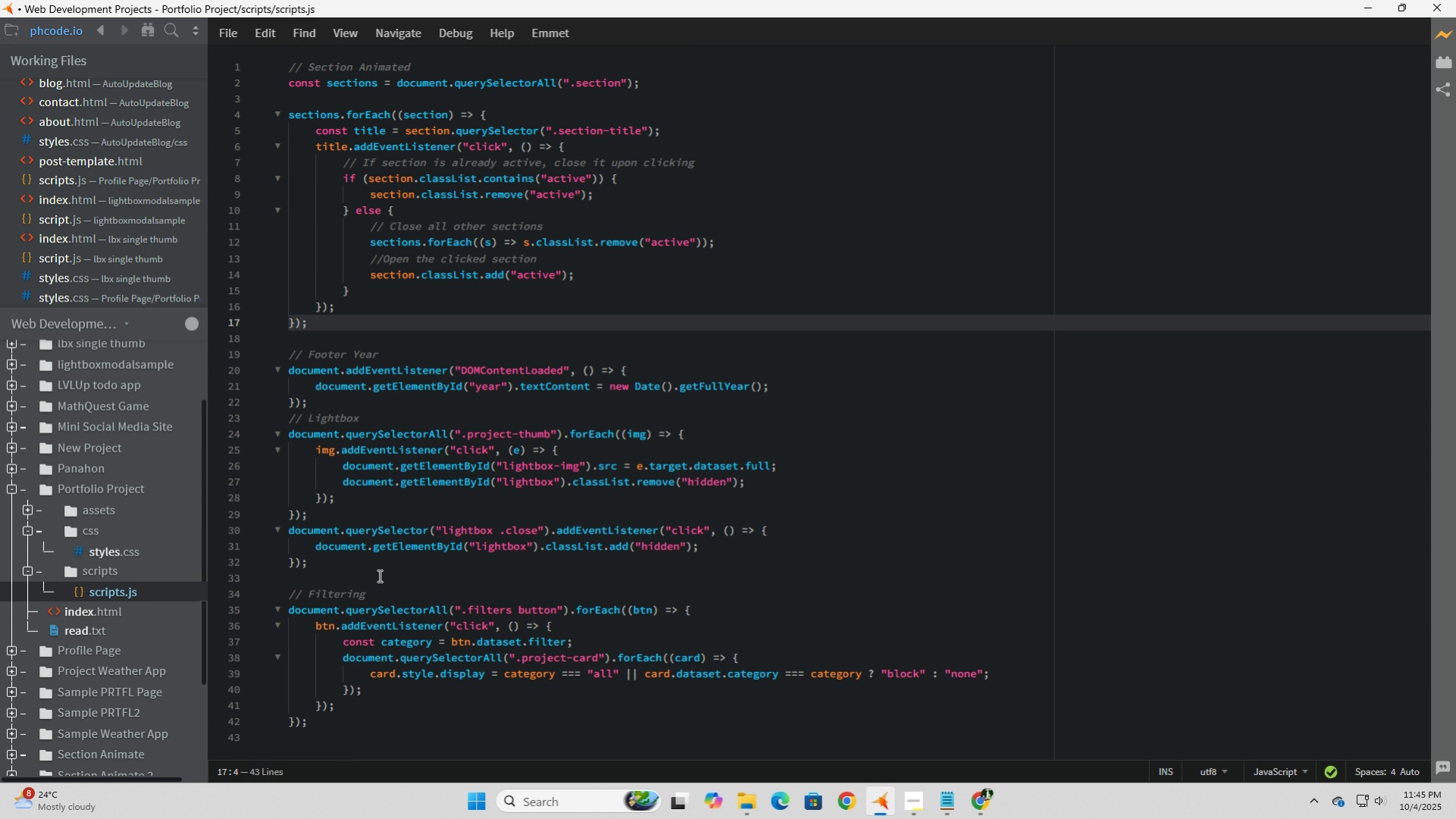 
left_click([605, 280])
 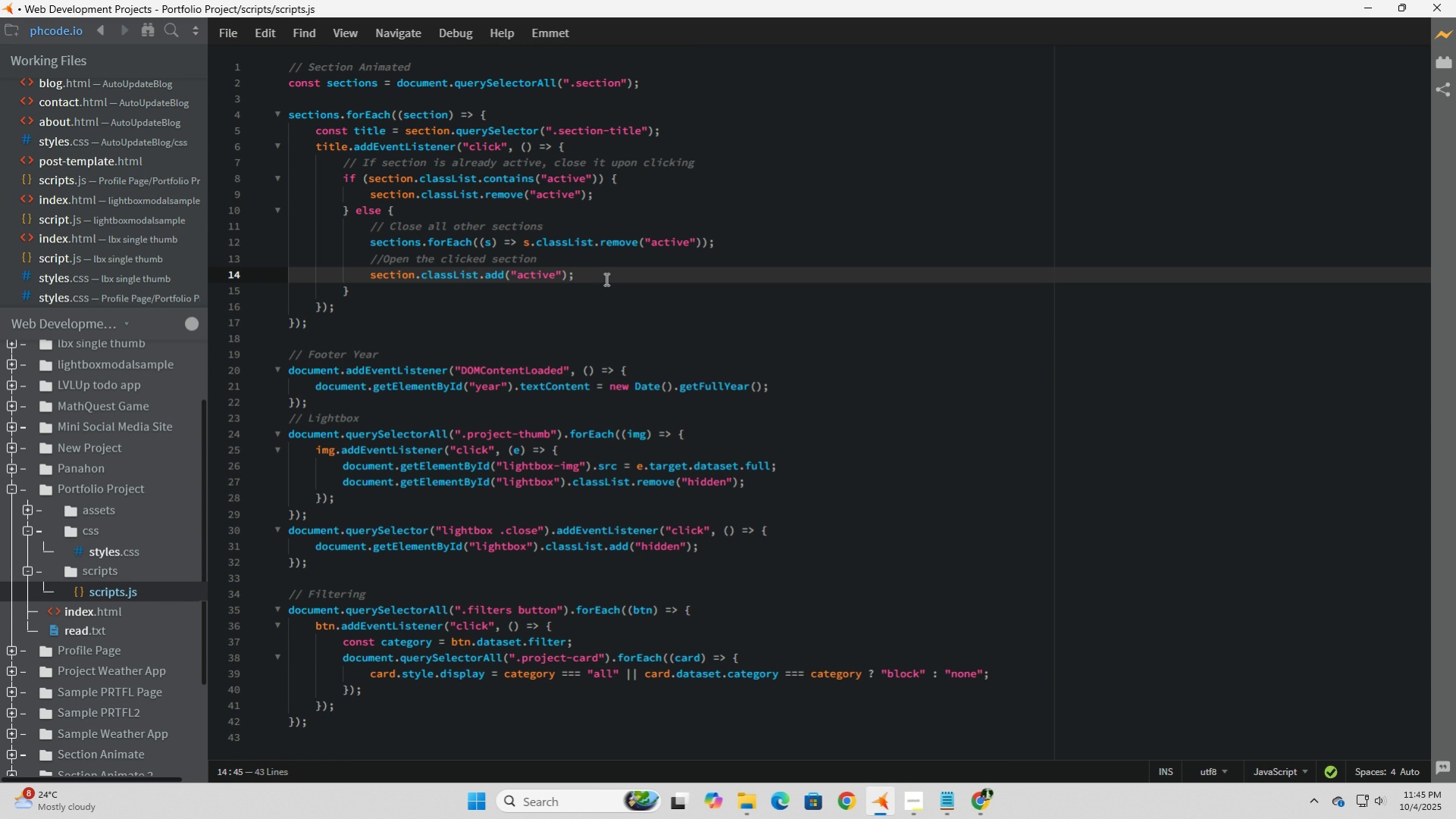 
wait(6.18)
 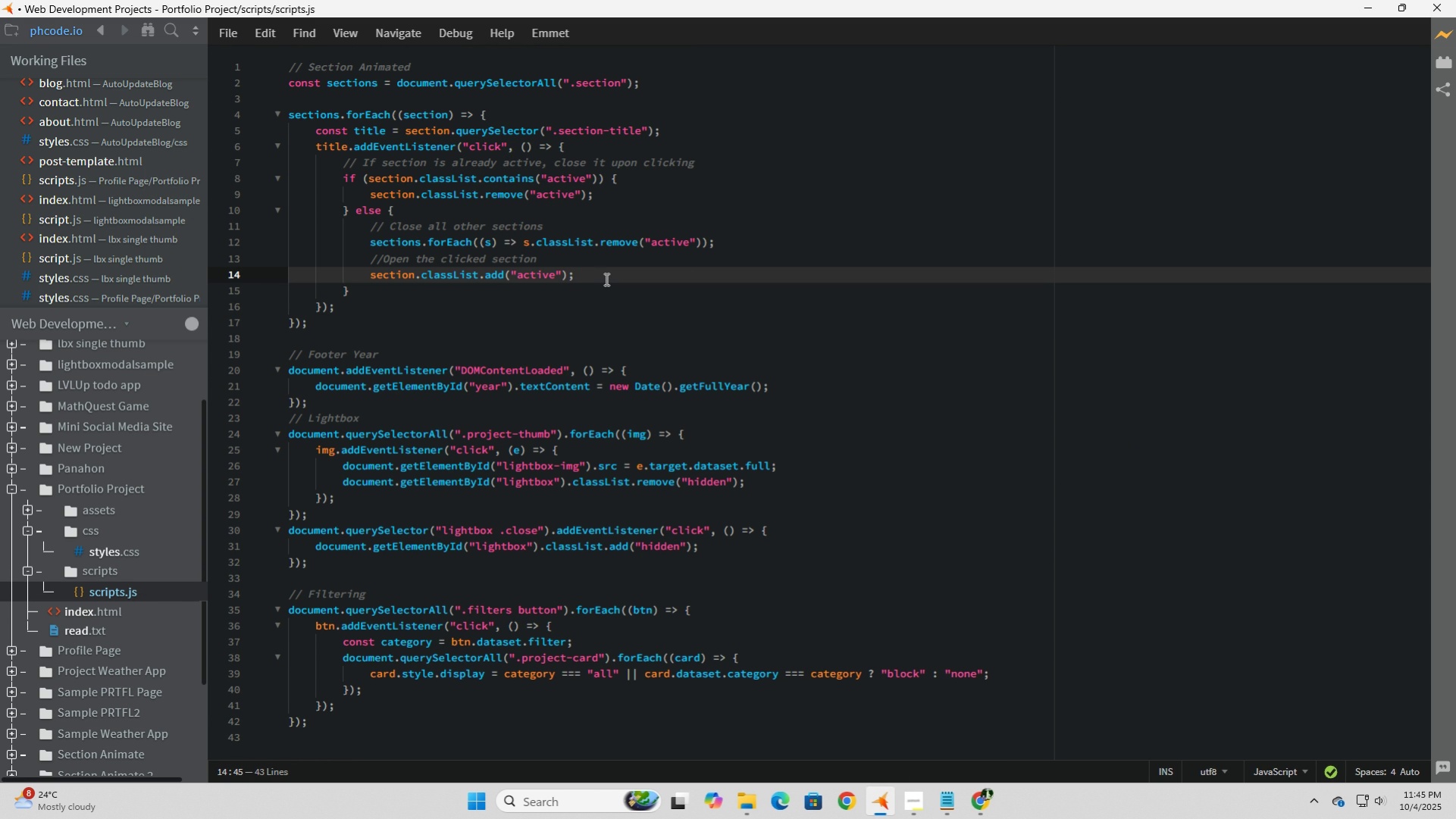 
scroll: coordinate [558, 585], scroll_direction: down, amount: 3.0
 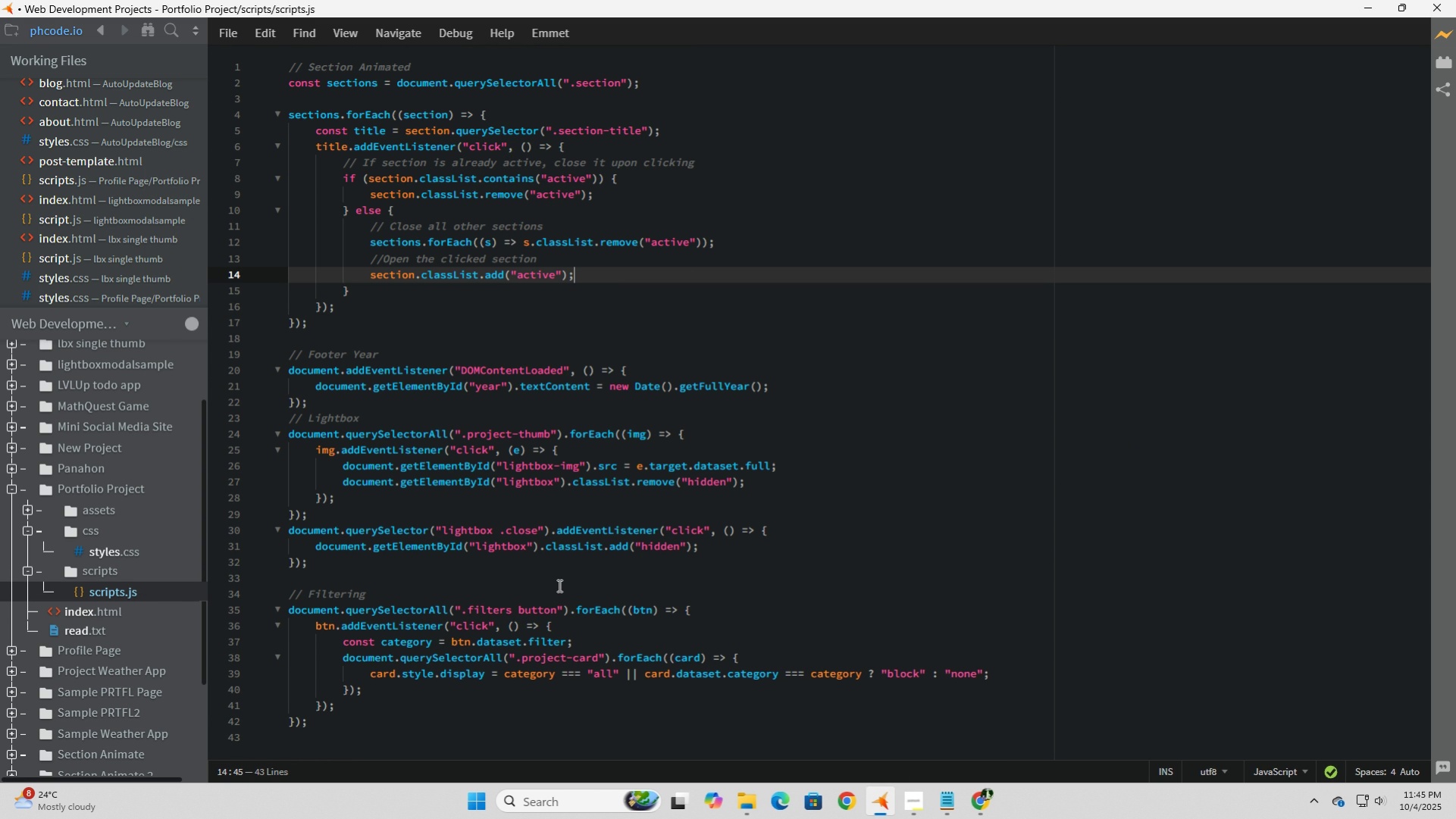 
wait(5.14)
 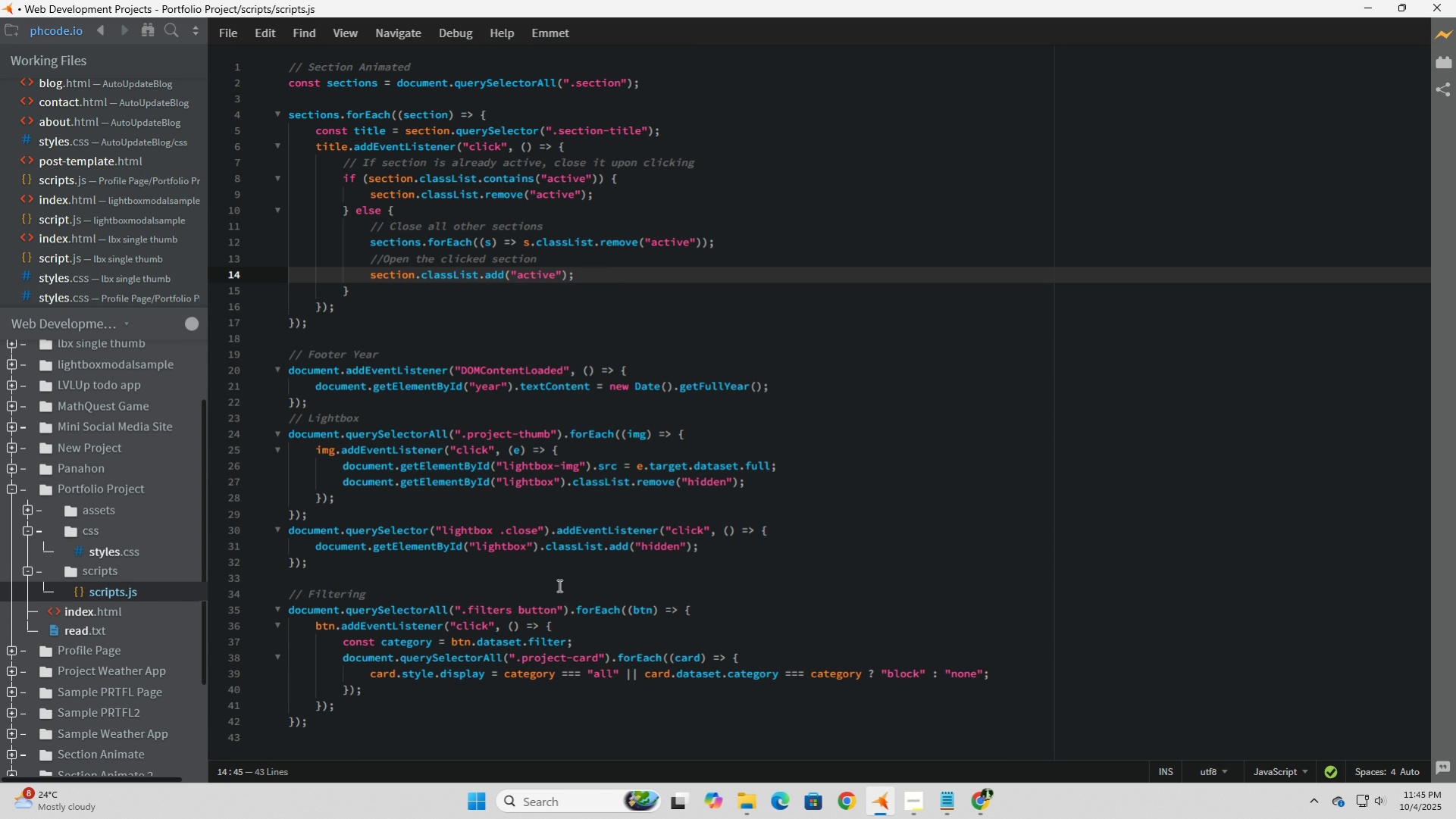 
scroll: coordinate [558, 585], scroll_direction: down, amount: 2.0
 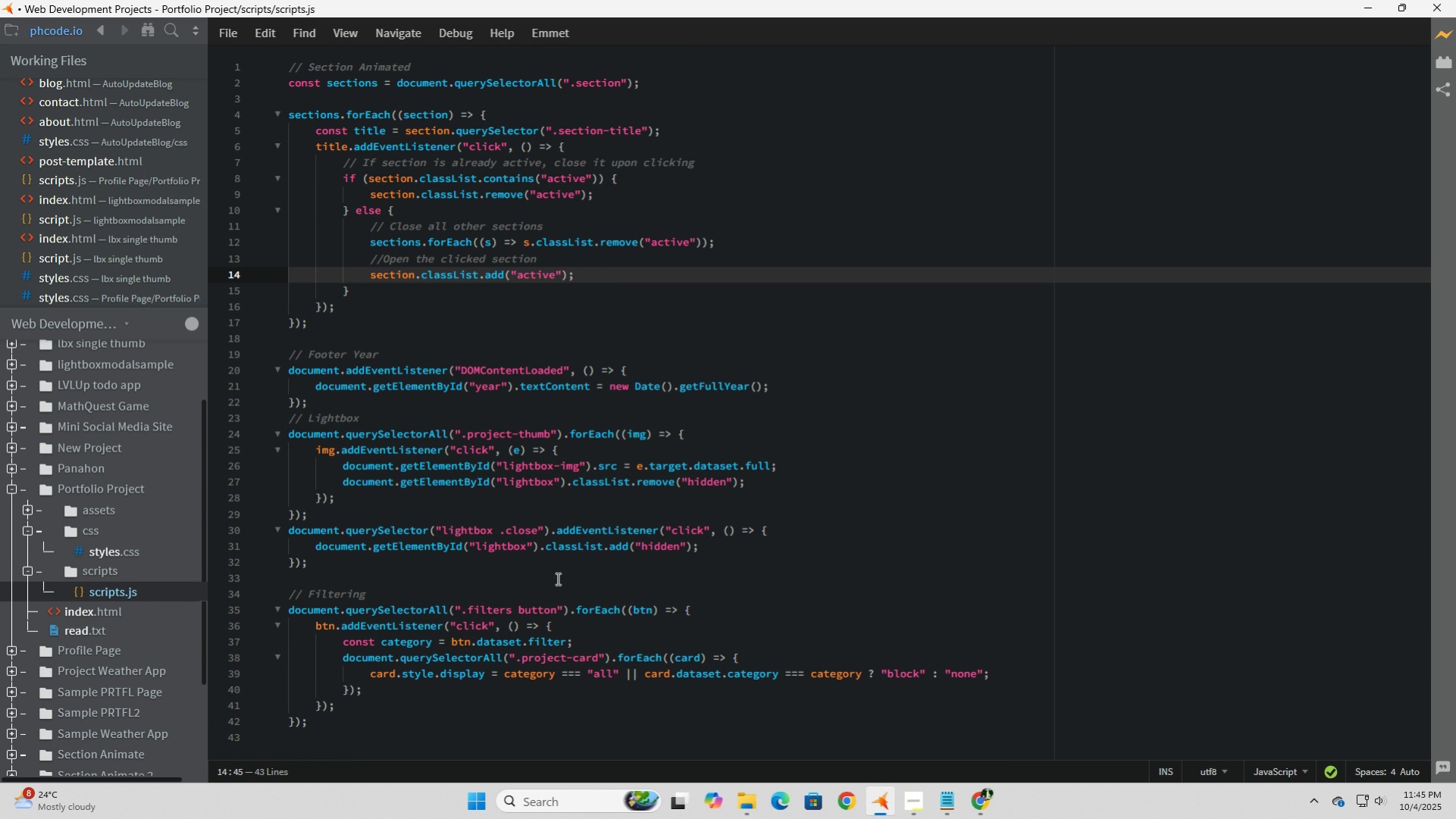 
wait(10.46)
 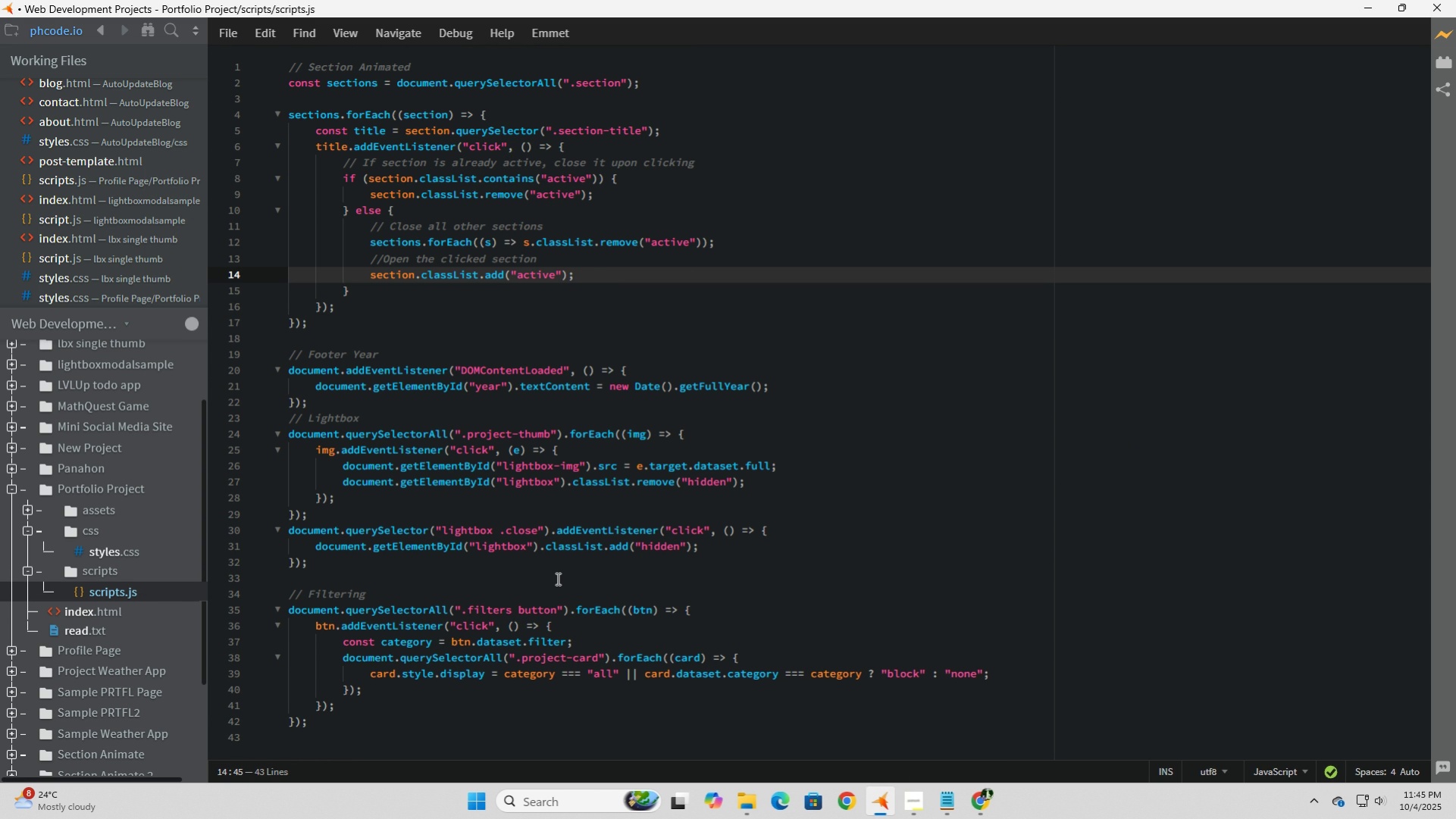 
left_click([73, 613])
 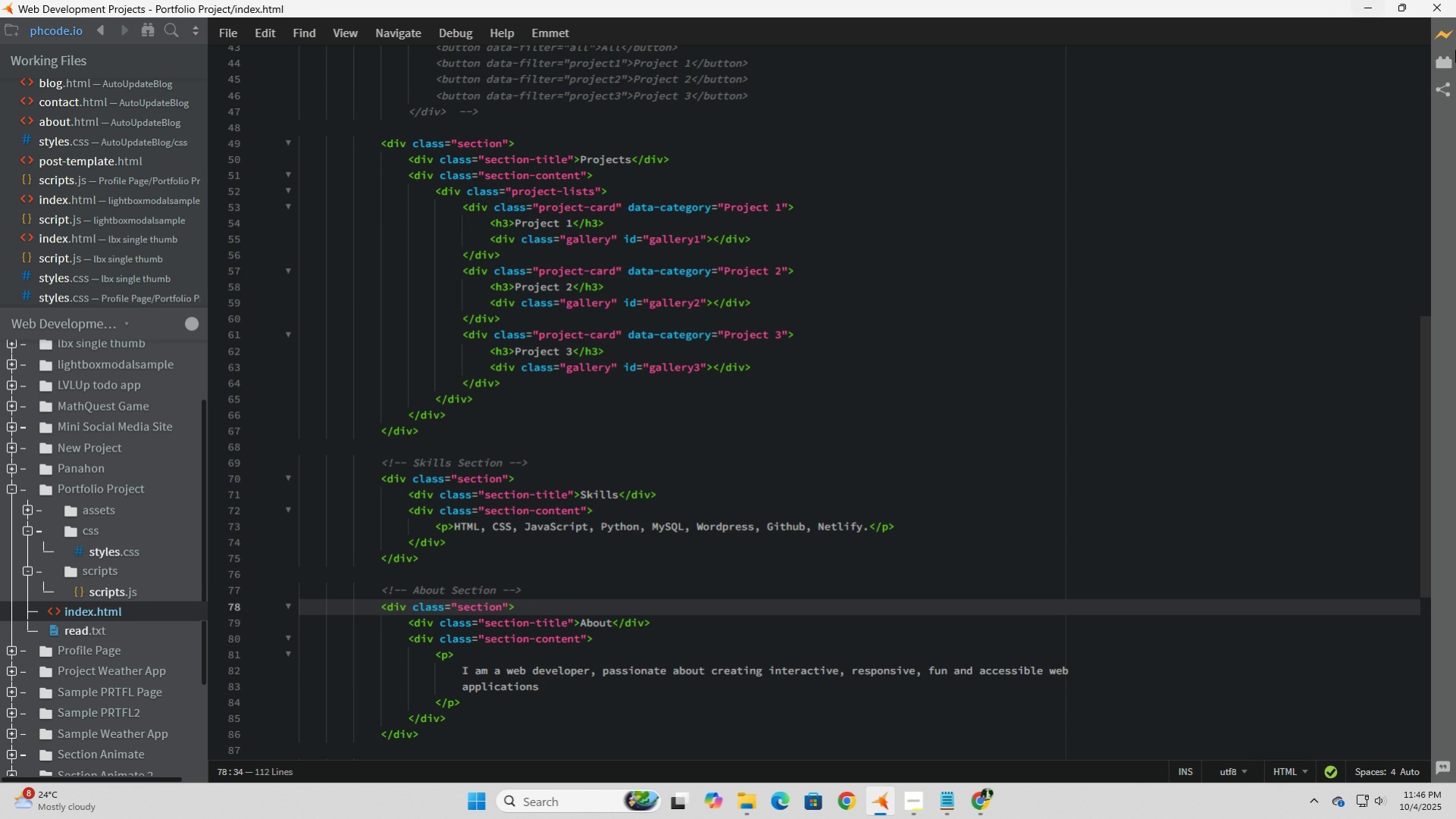 
left_click([1445, 30])
 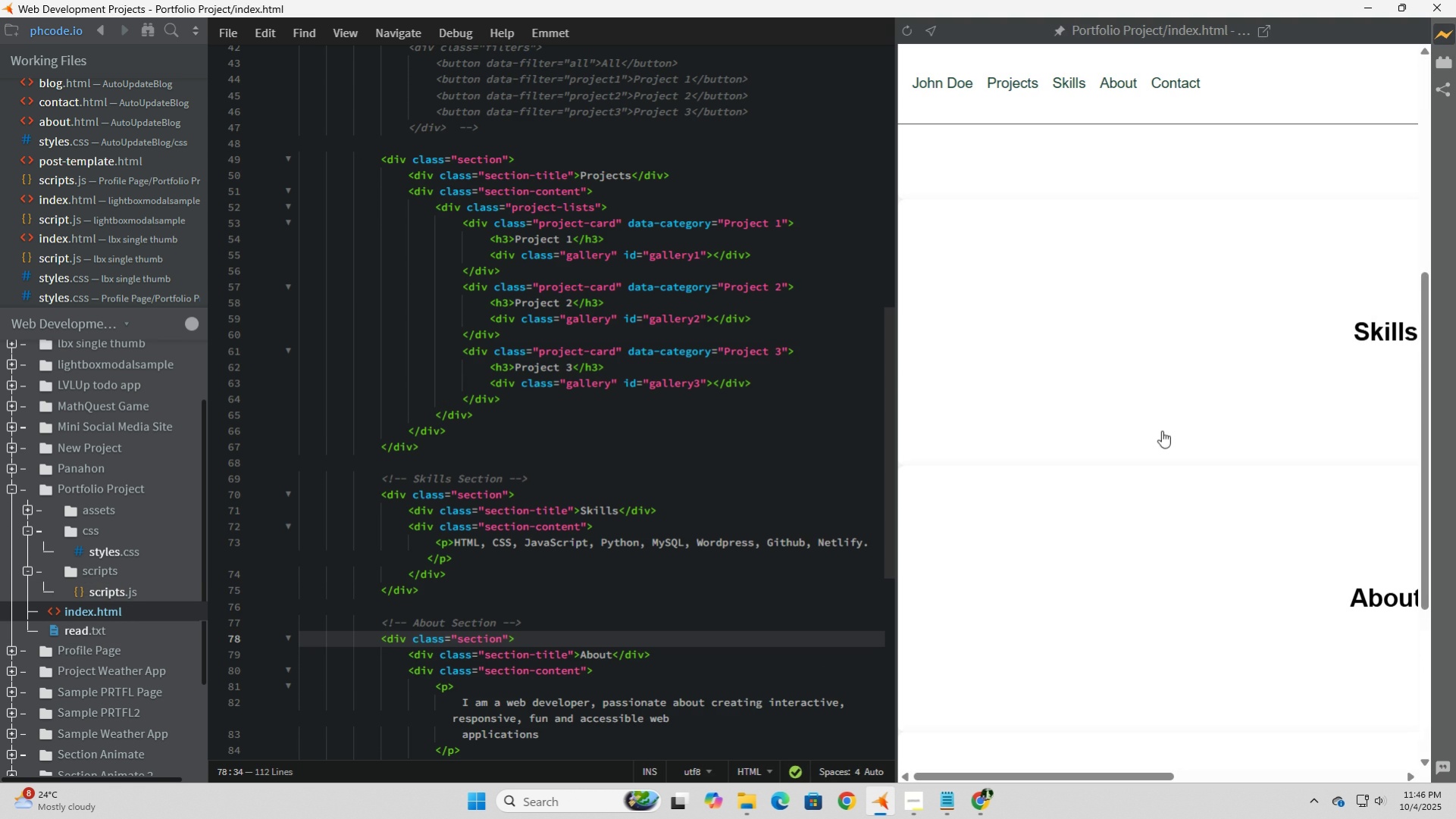 
scroll: coordinate [1182, 520], scroll_direction: up, amount: 12.0
 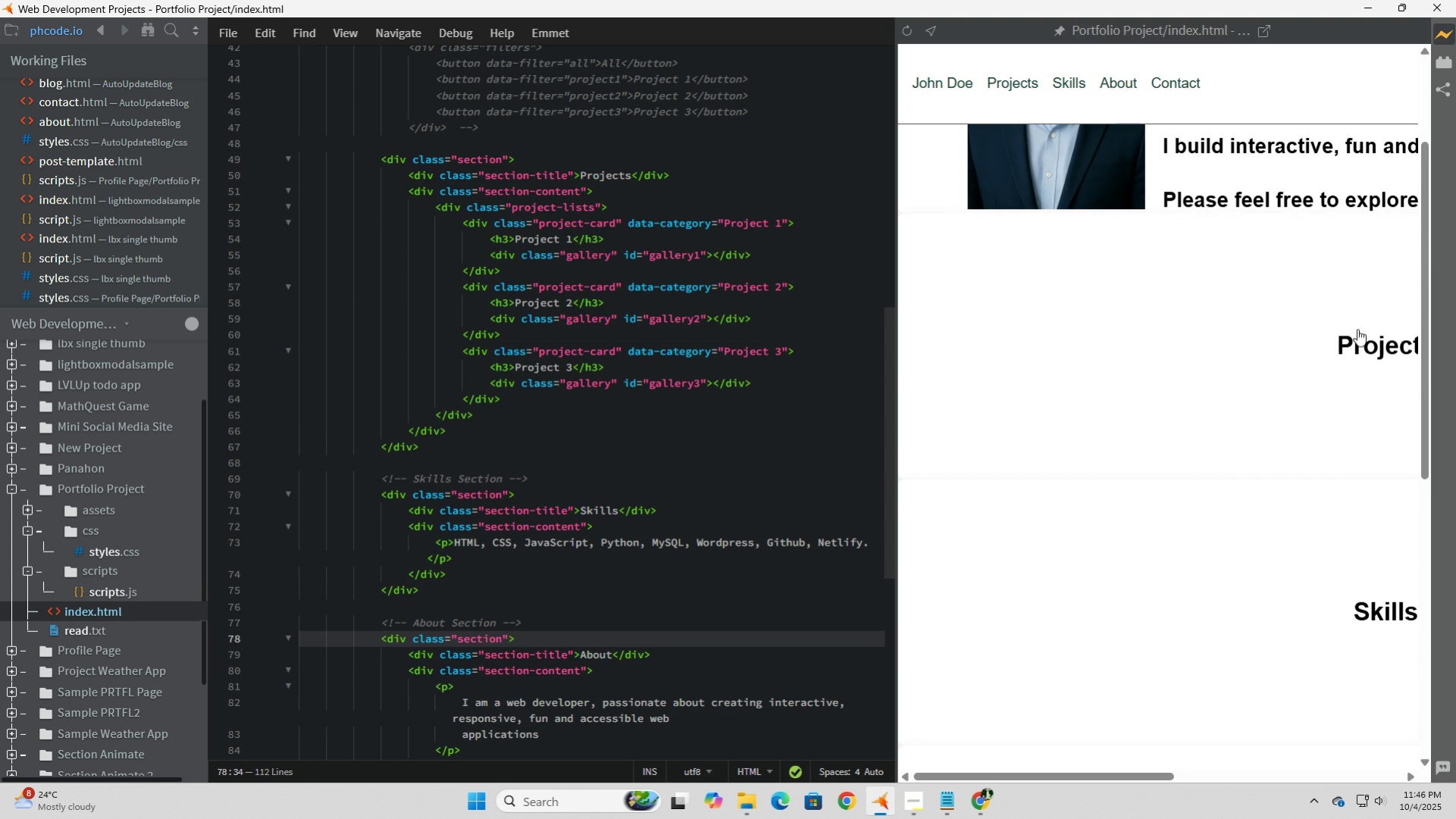 
left_click([1360, 334])
 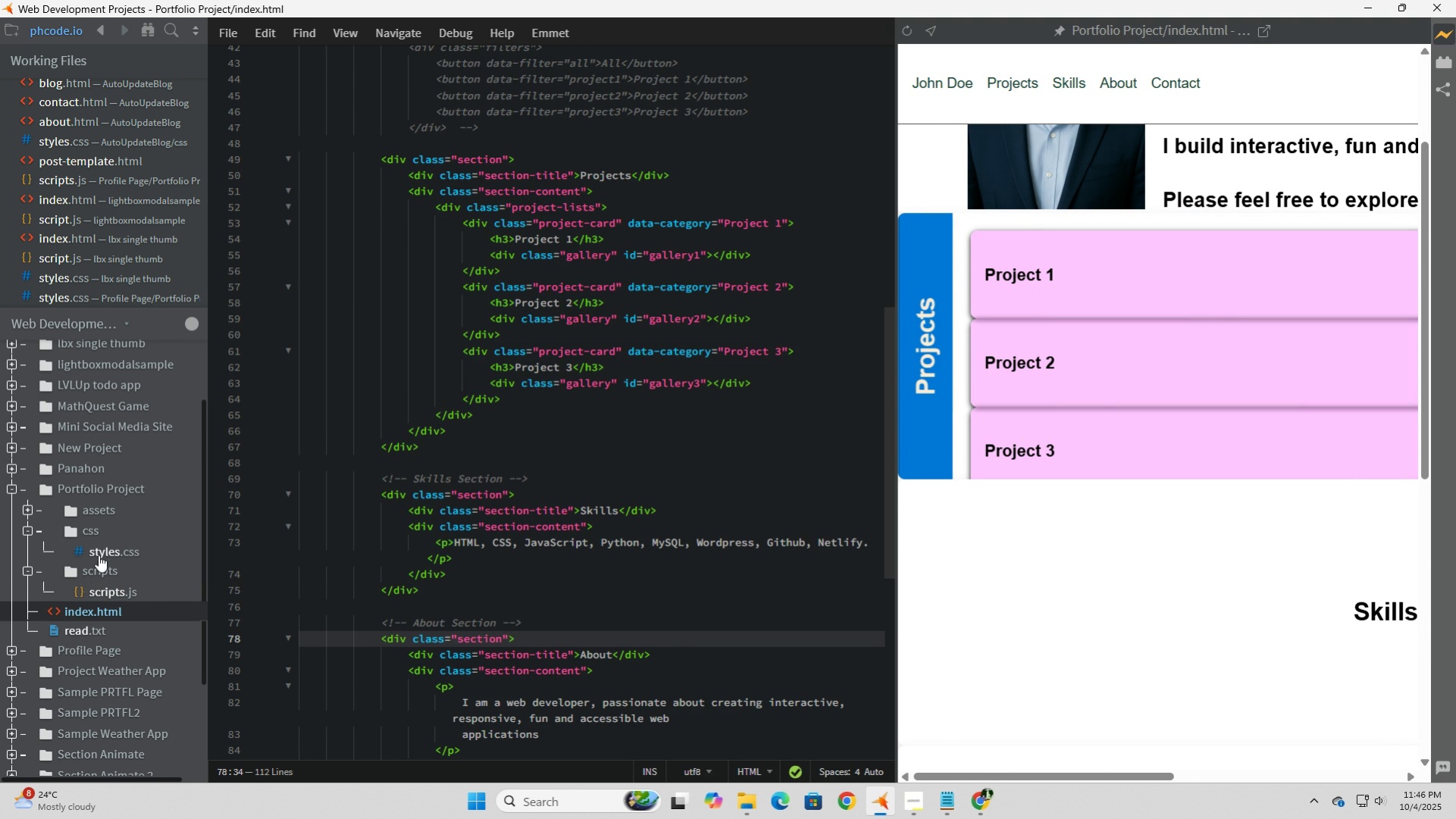 
left_click([103, 588])
 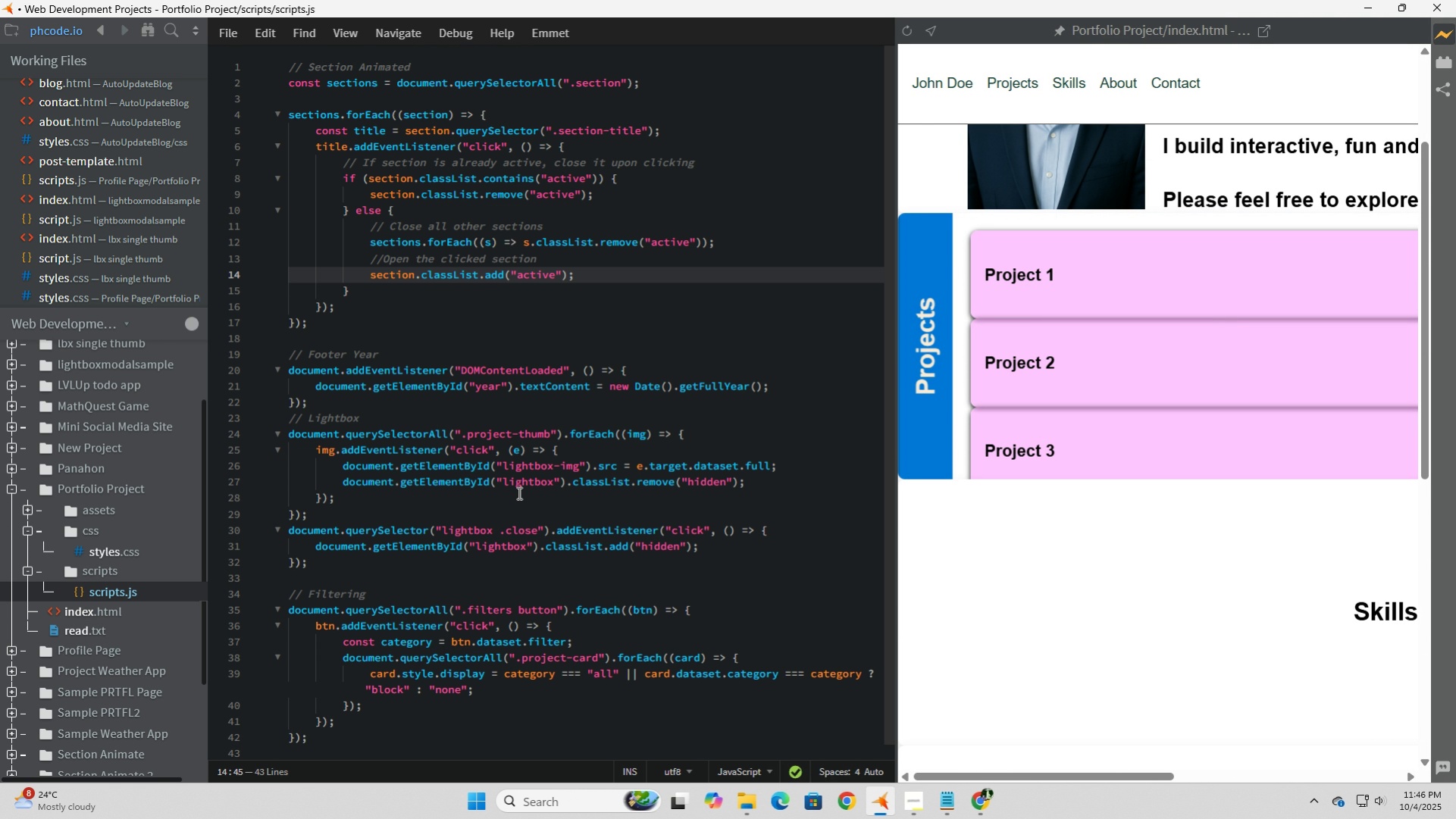 
wait(25.06)
 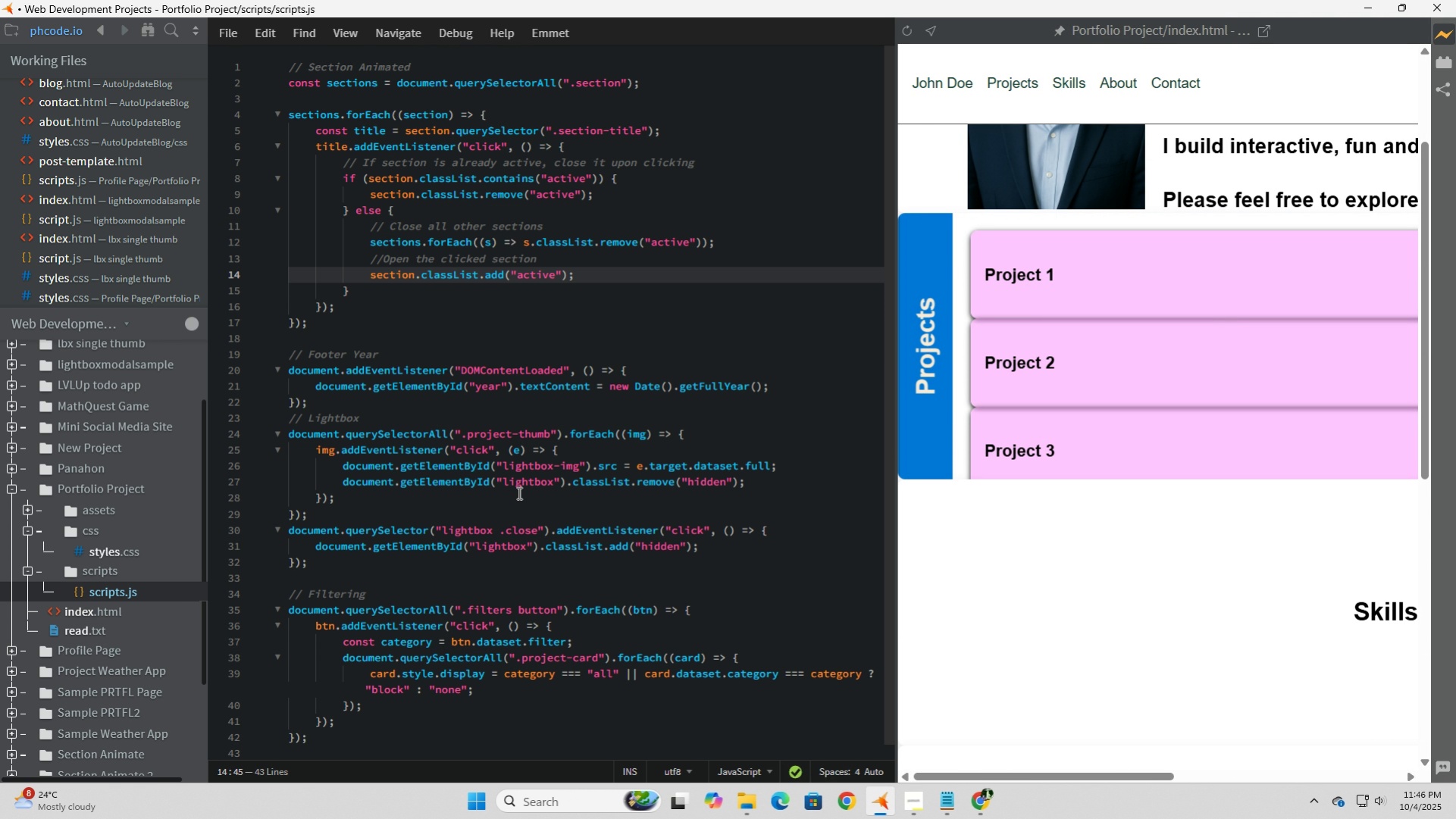 
scroll: coordinate [479, 658], scroll_direction: down, amount: 13.0
 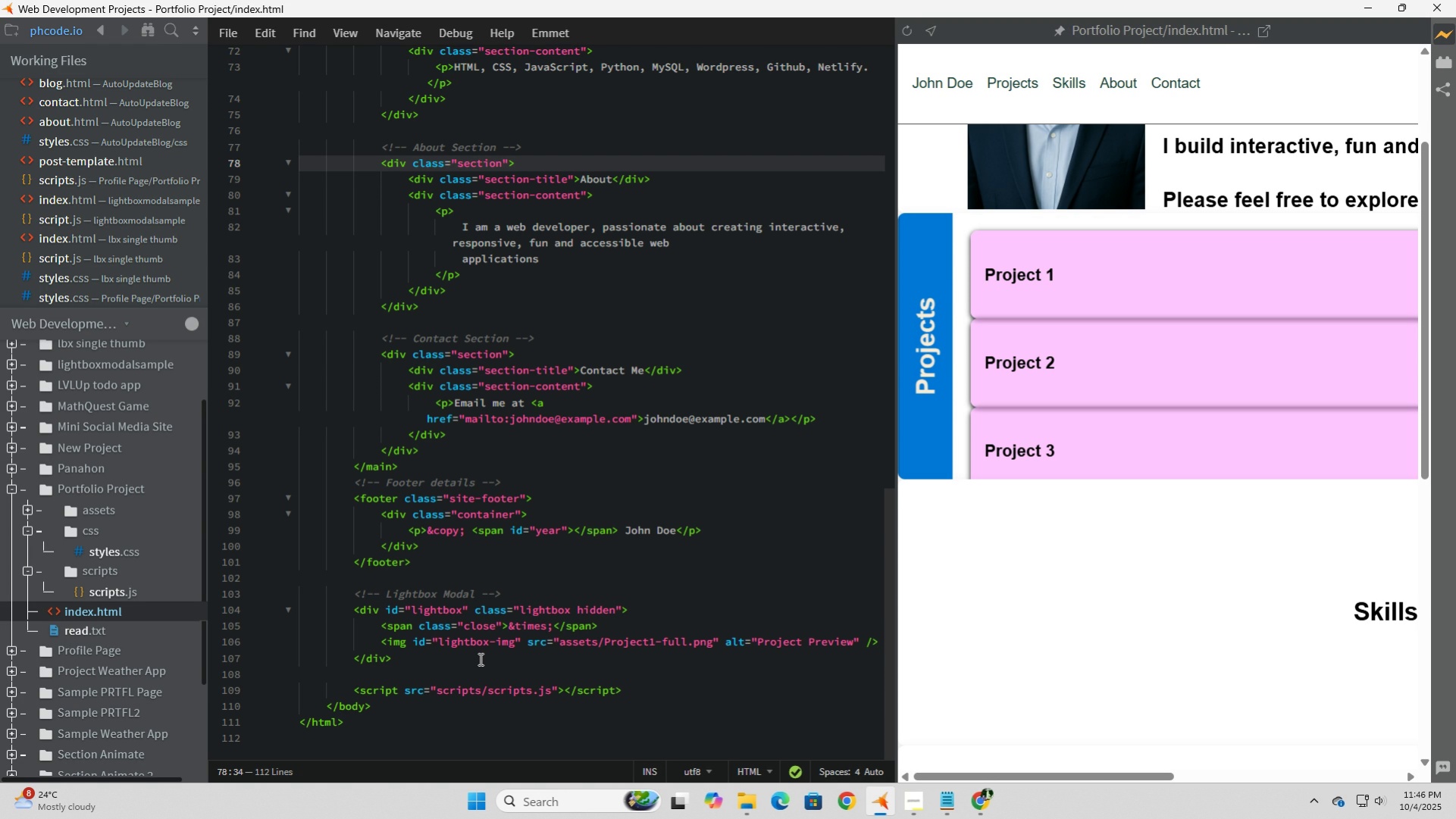 
wait(7.69)
 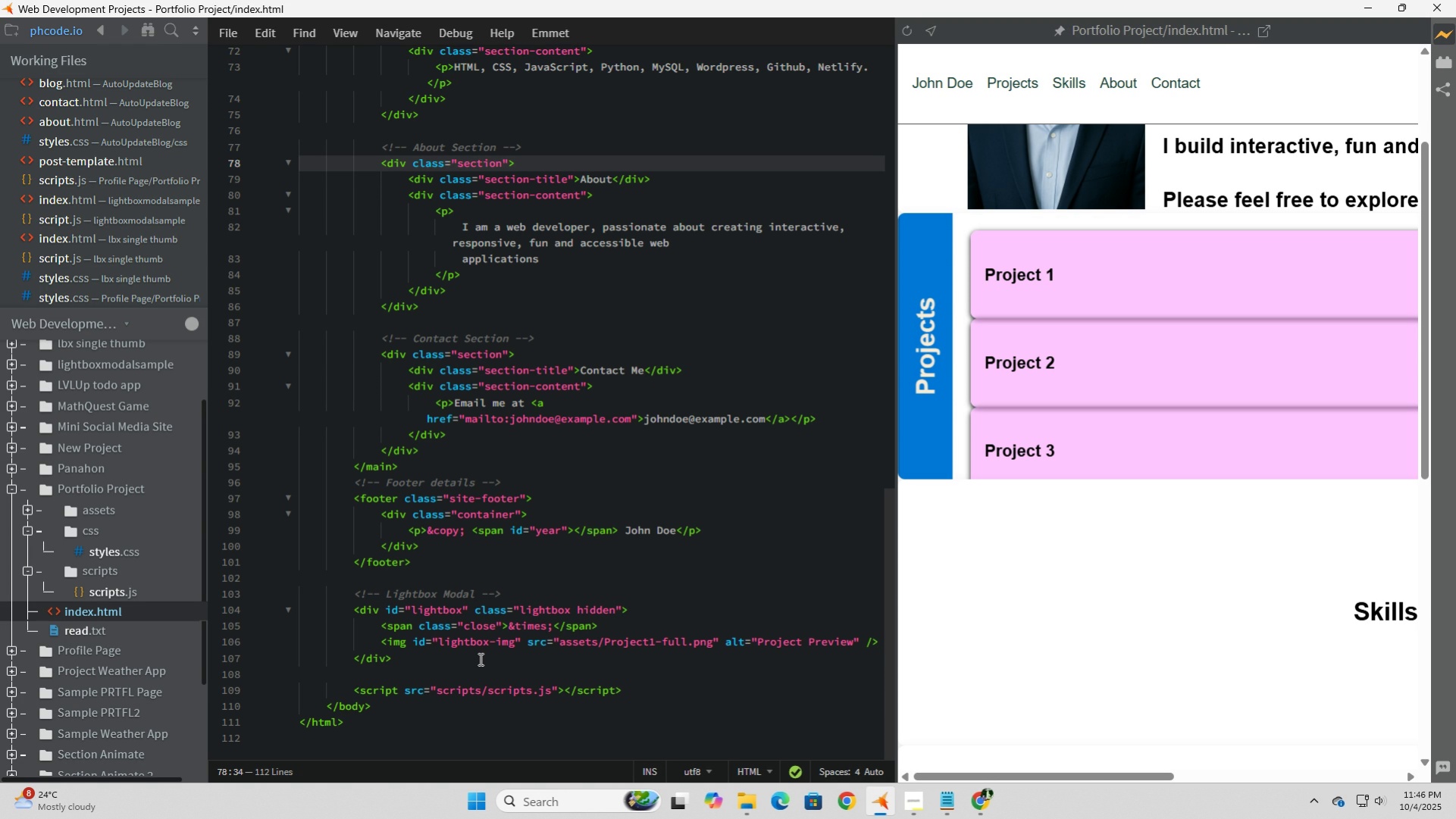 
left_click([489, 654])
 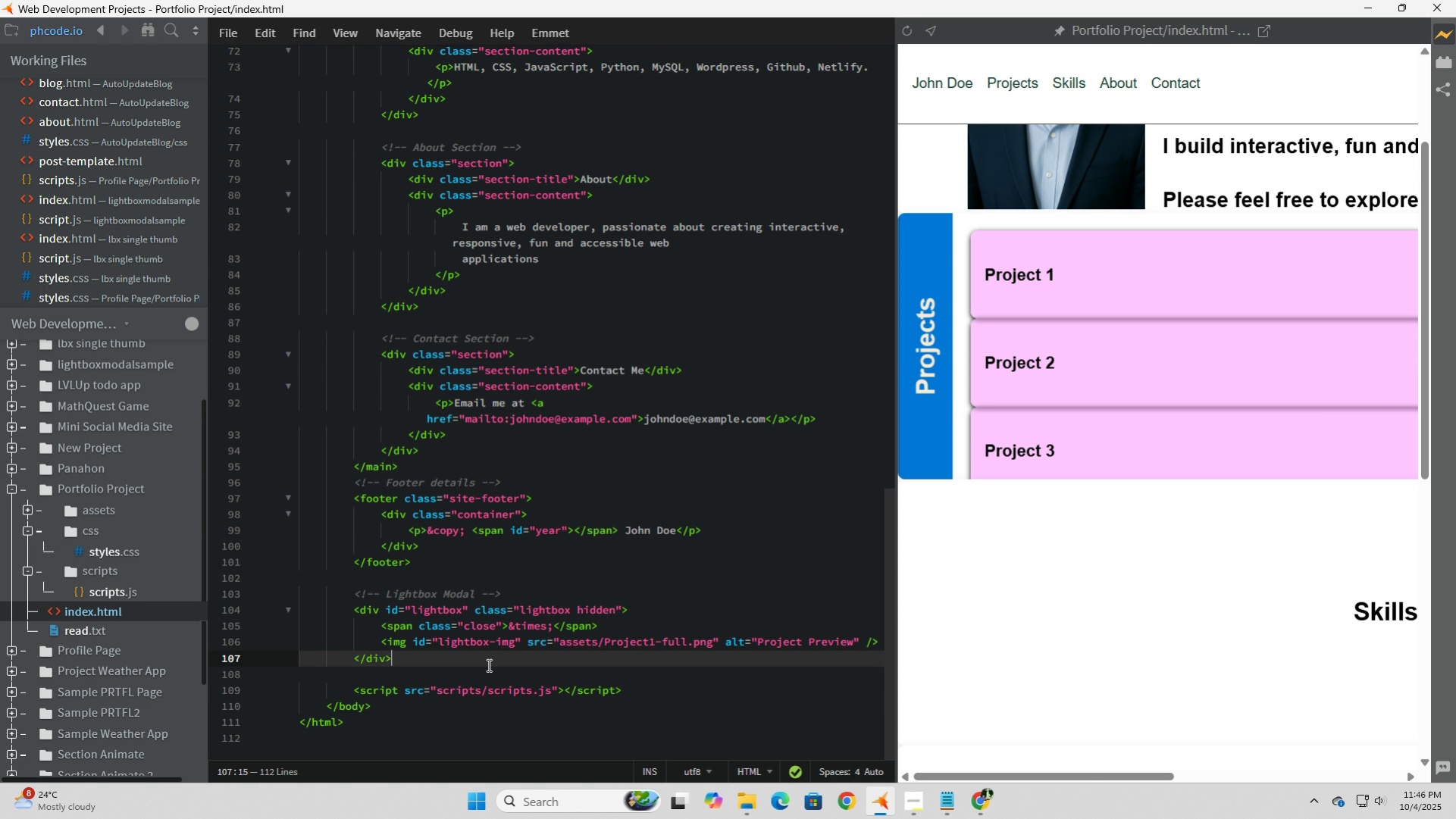 
wait(8.04)
 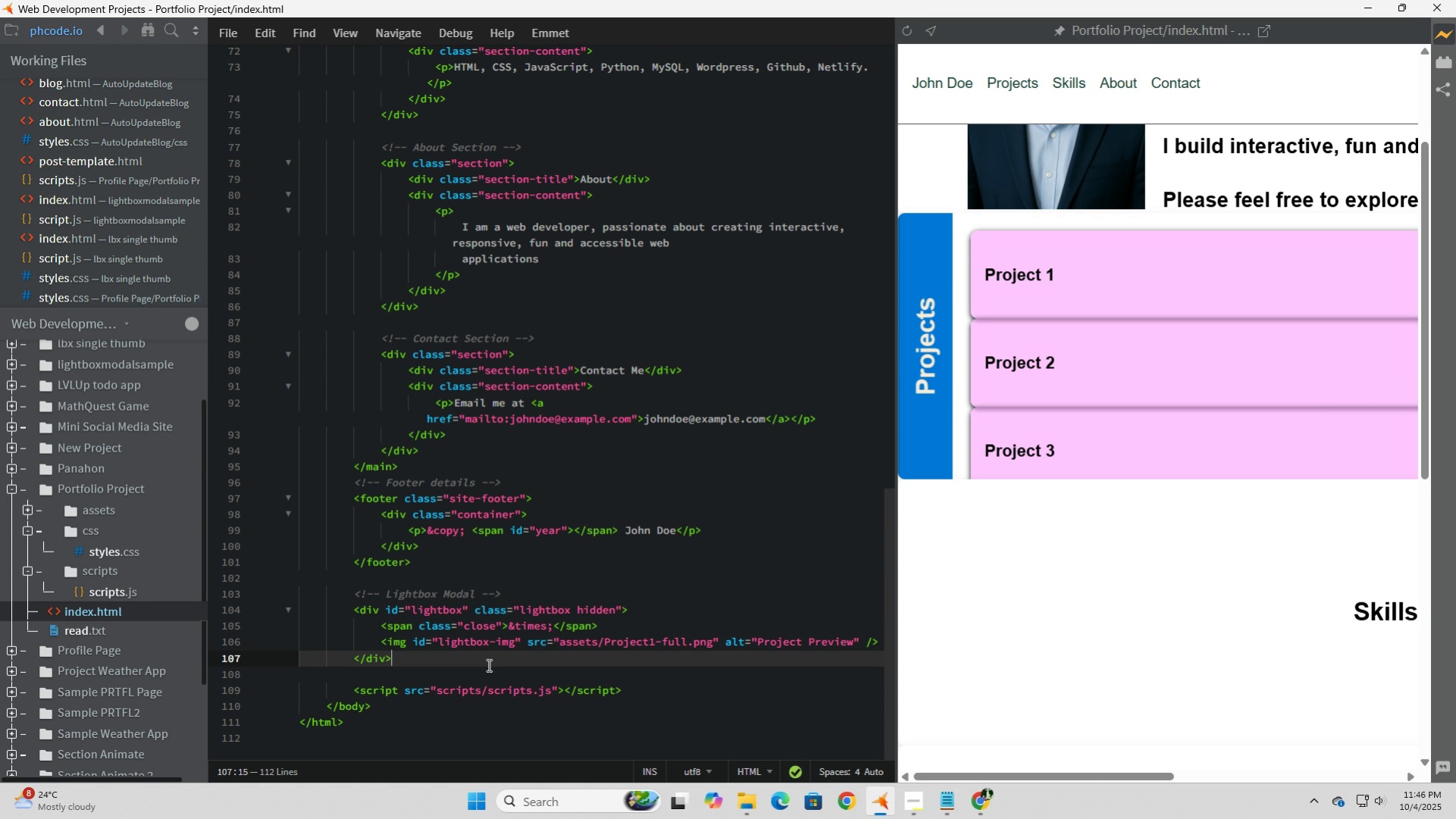 
left_click([573, 611])
 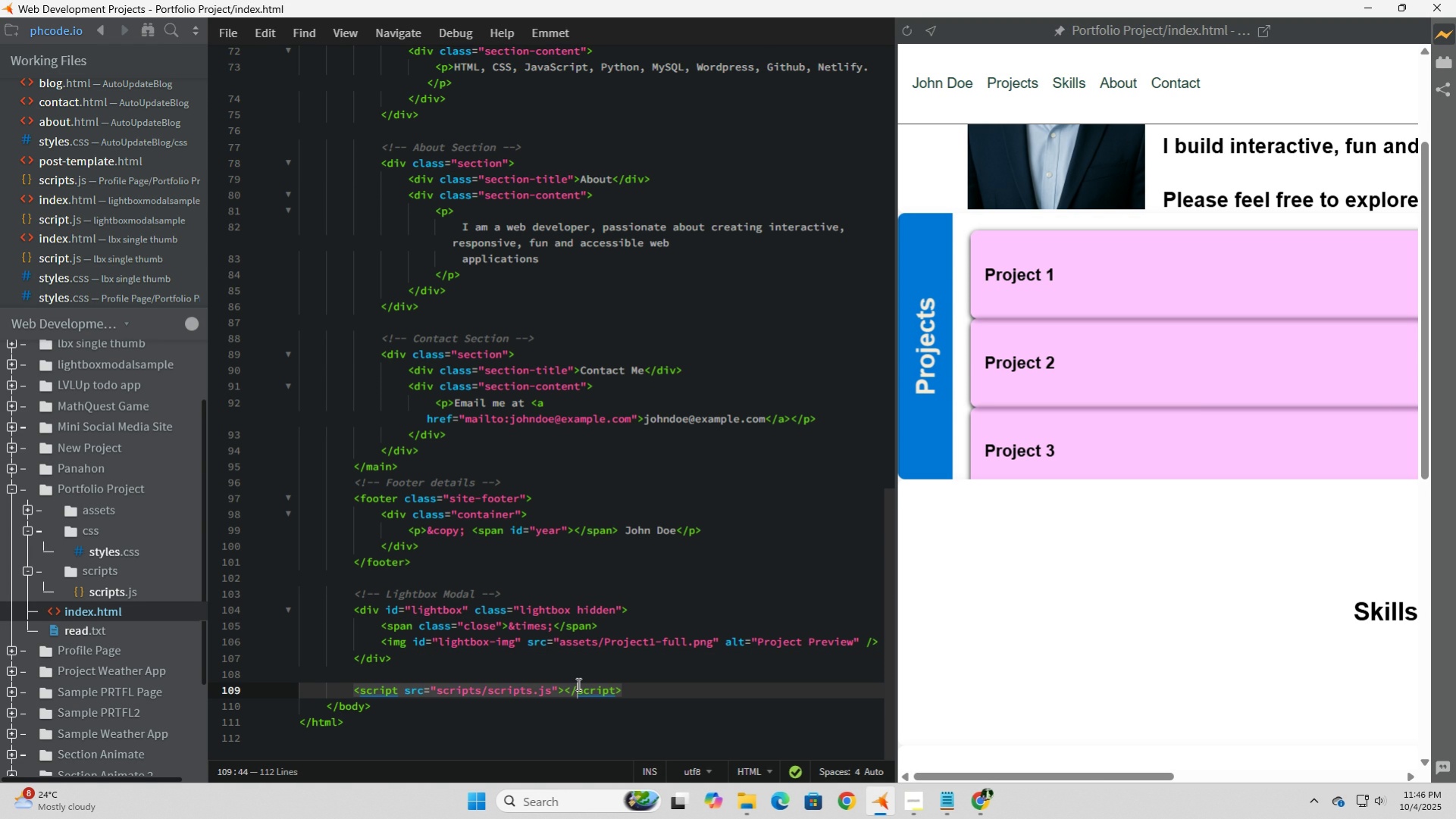 
wait(6.54)
 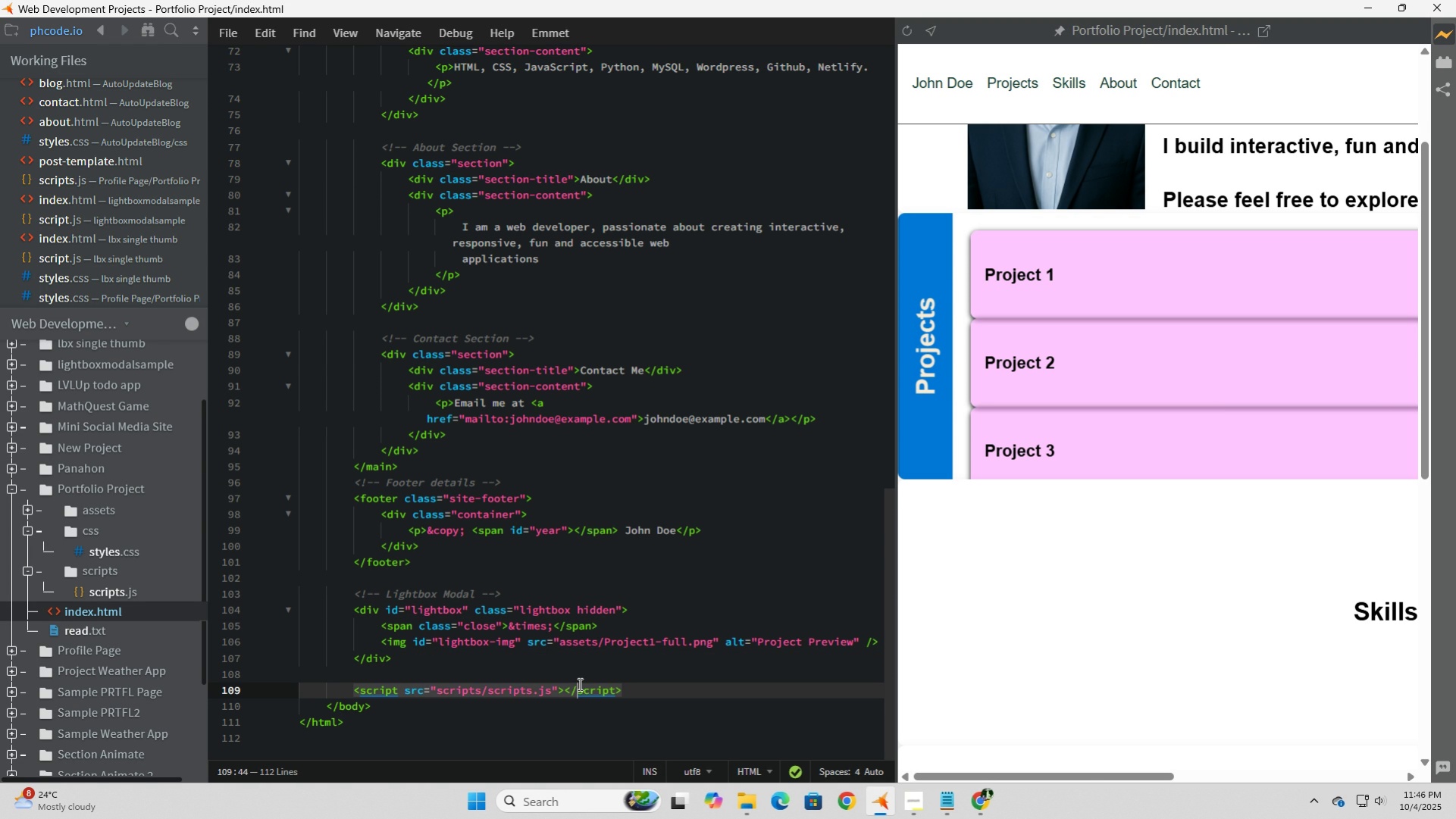 
left_click([550, 698])
 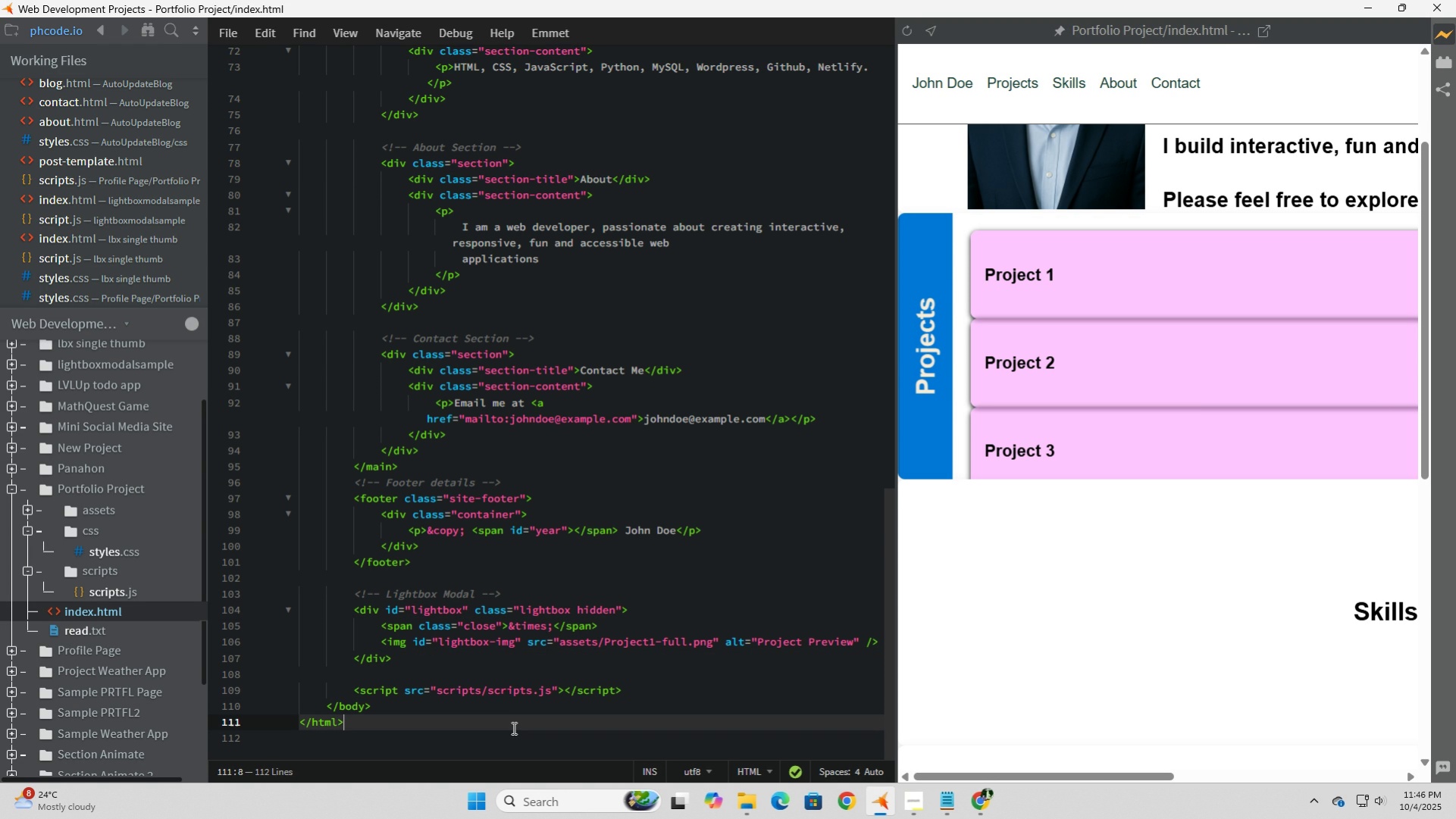 
left_click([512, 727])
 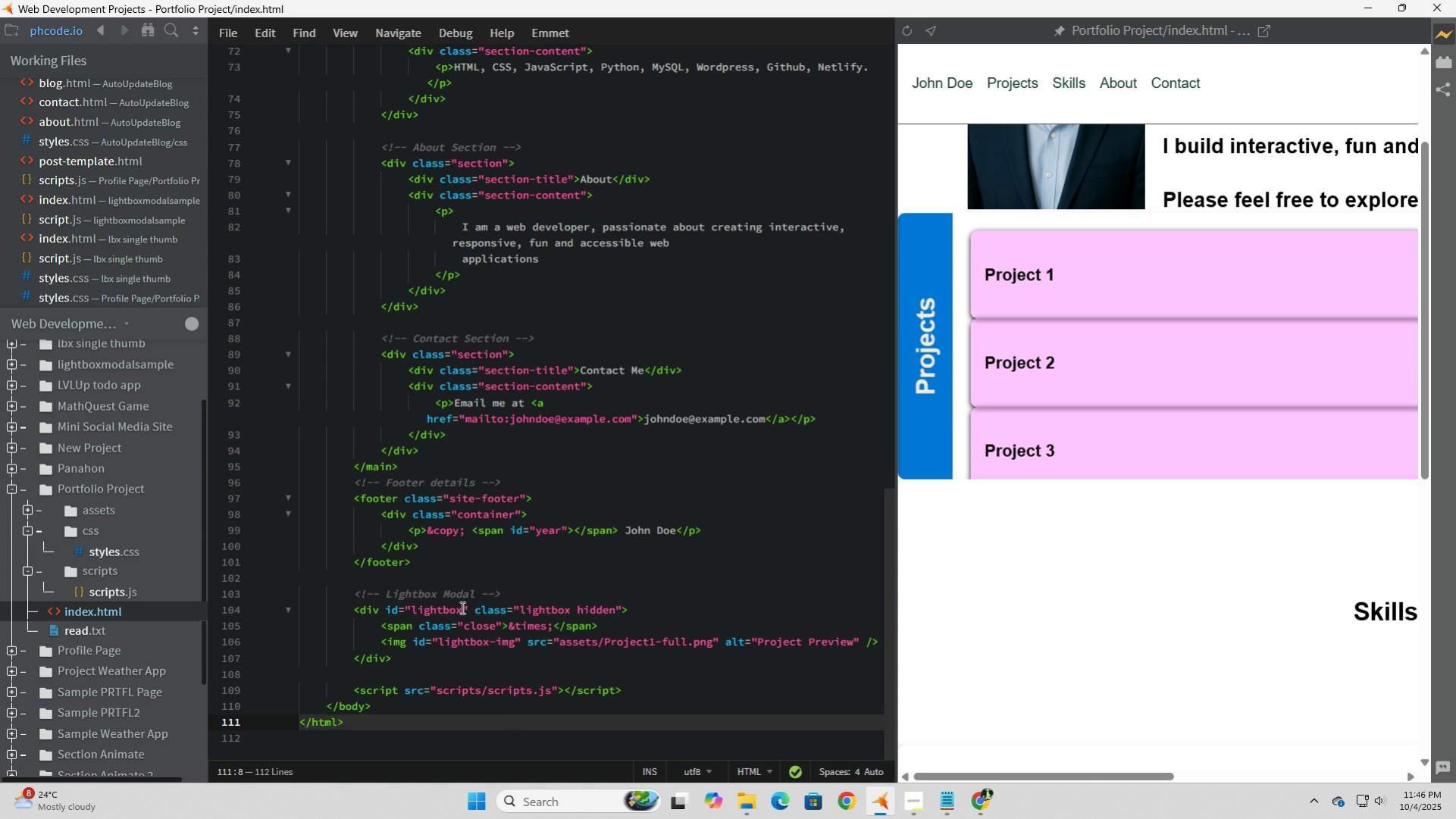 
left_click([462, 606])
 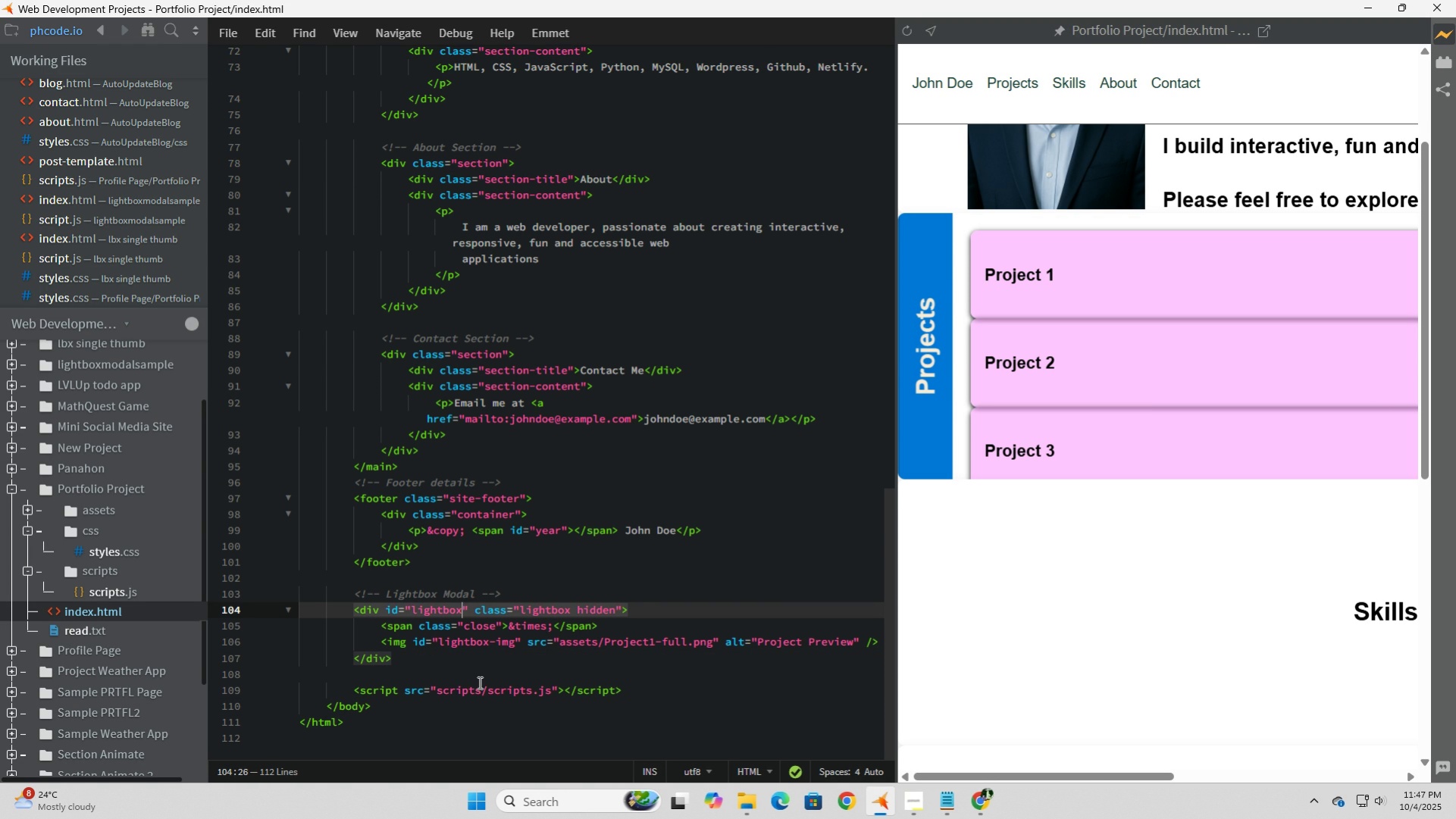 
type(Modal)